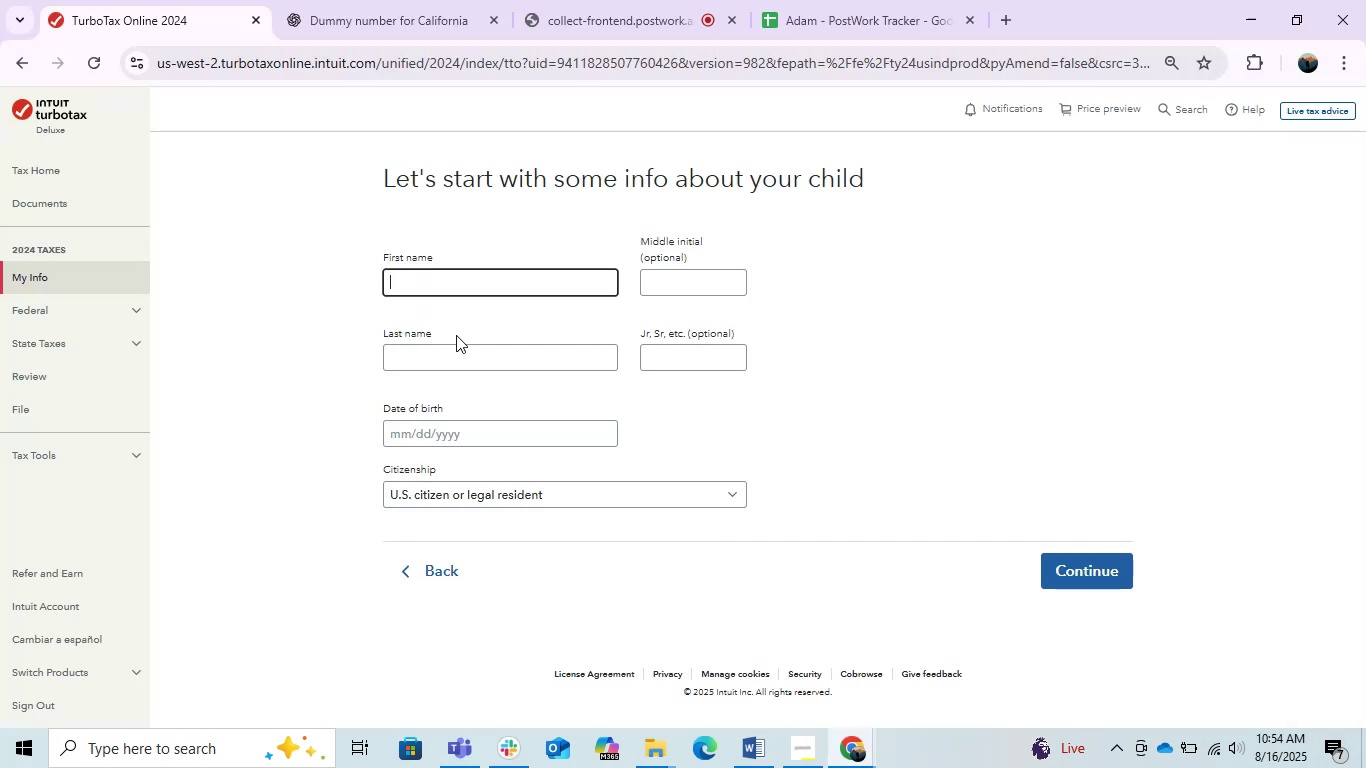 
hold_key(key=ControlLeft, duration=0.47)
 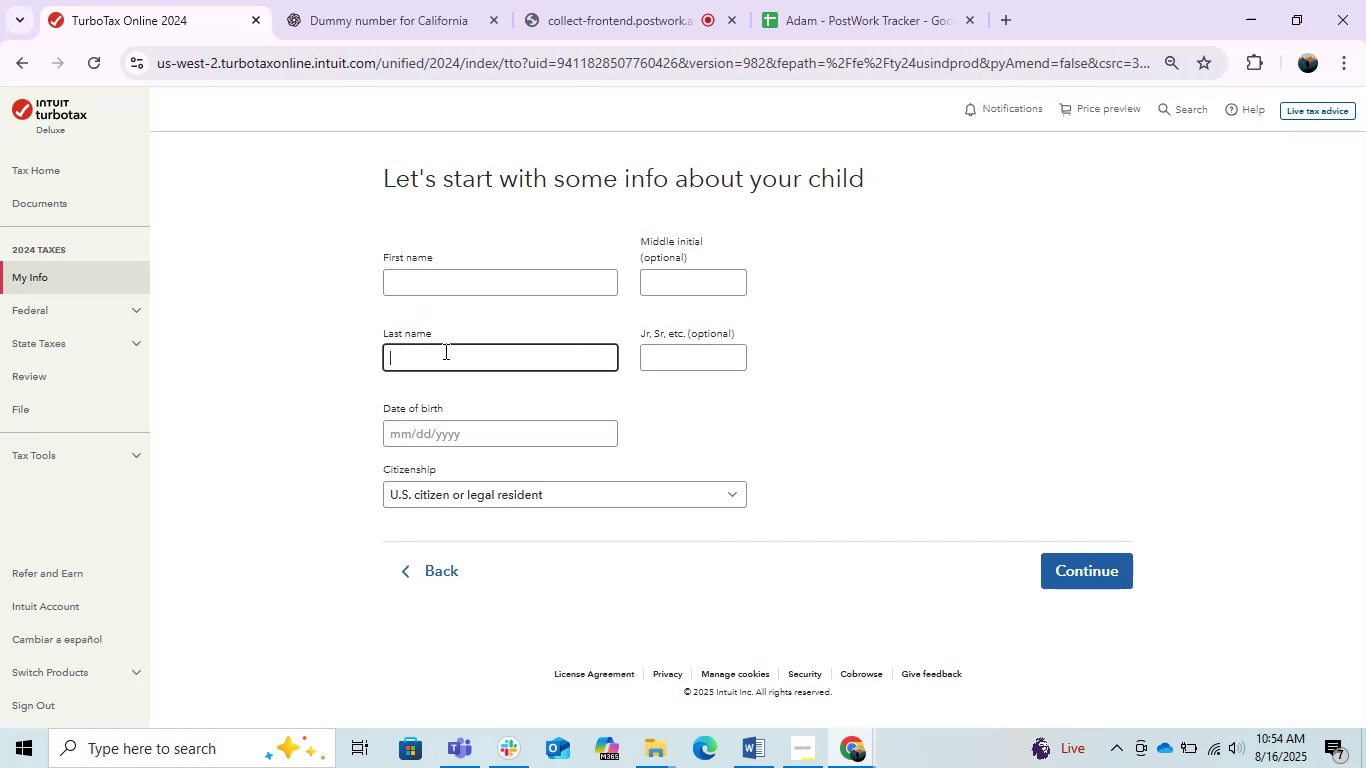 
key(Control+ControlLeft)
 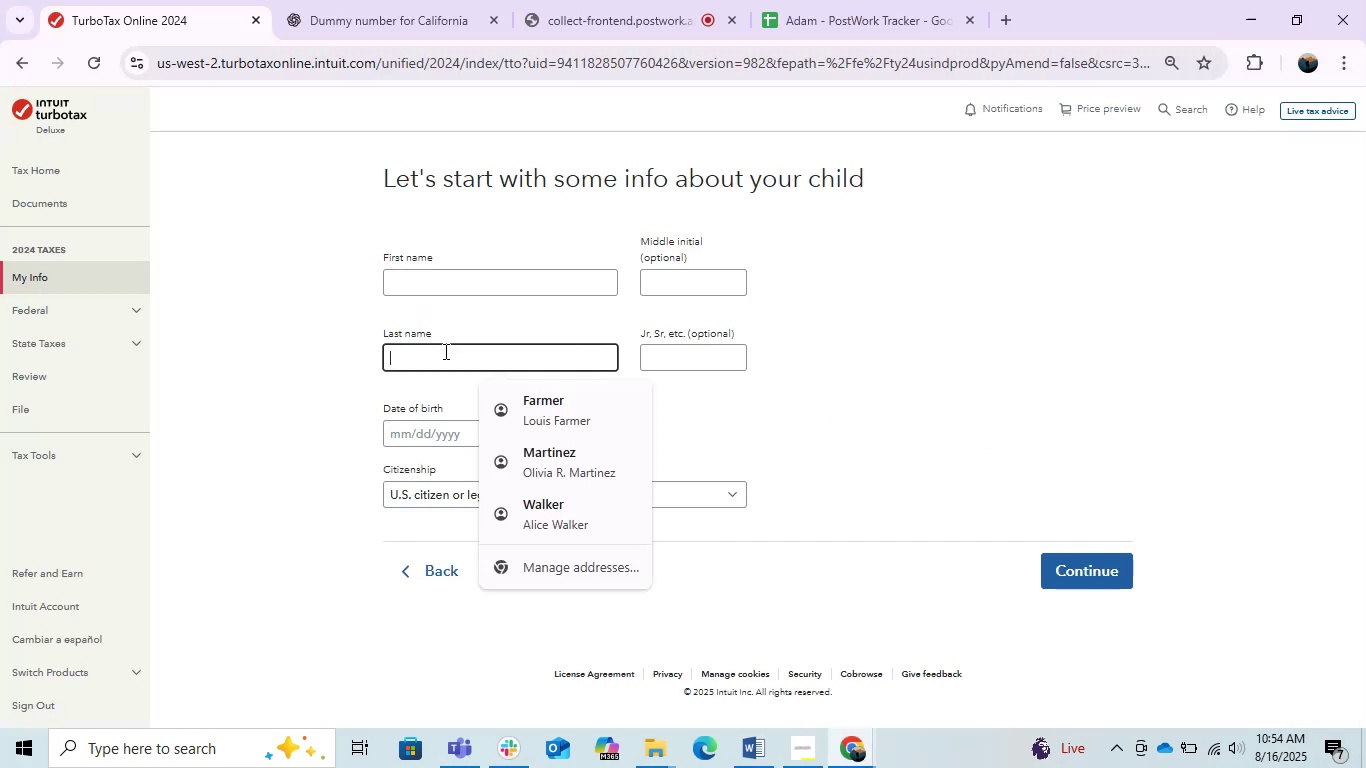 
key(Control+V)
 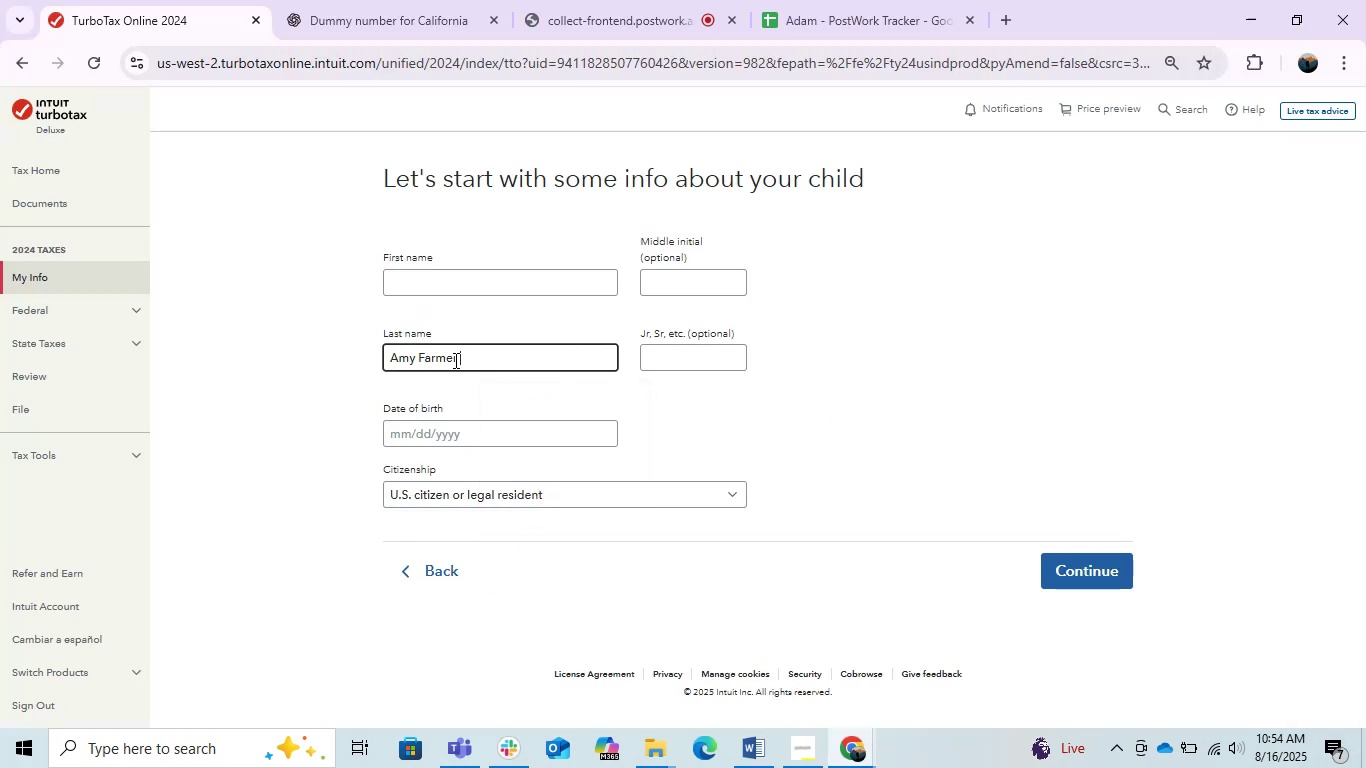 
key(Alt+AltLeft)
 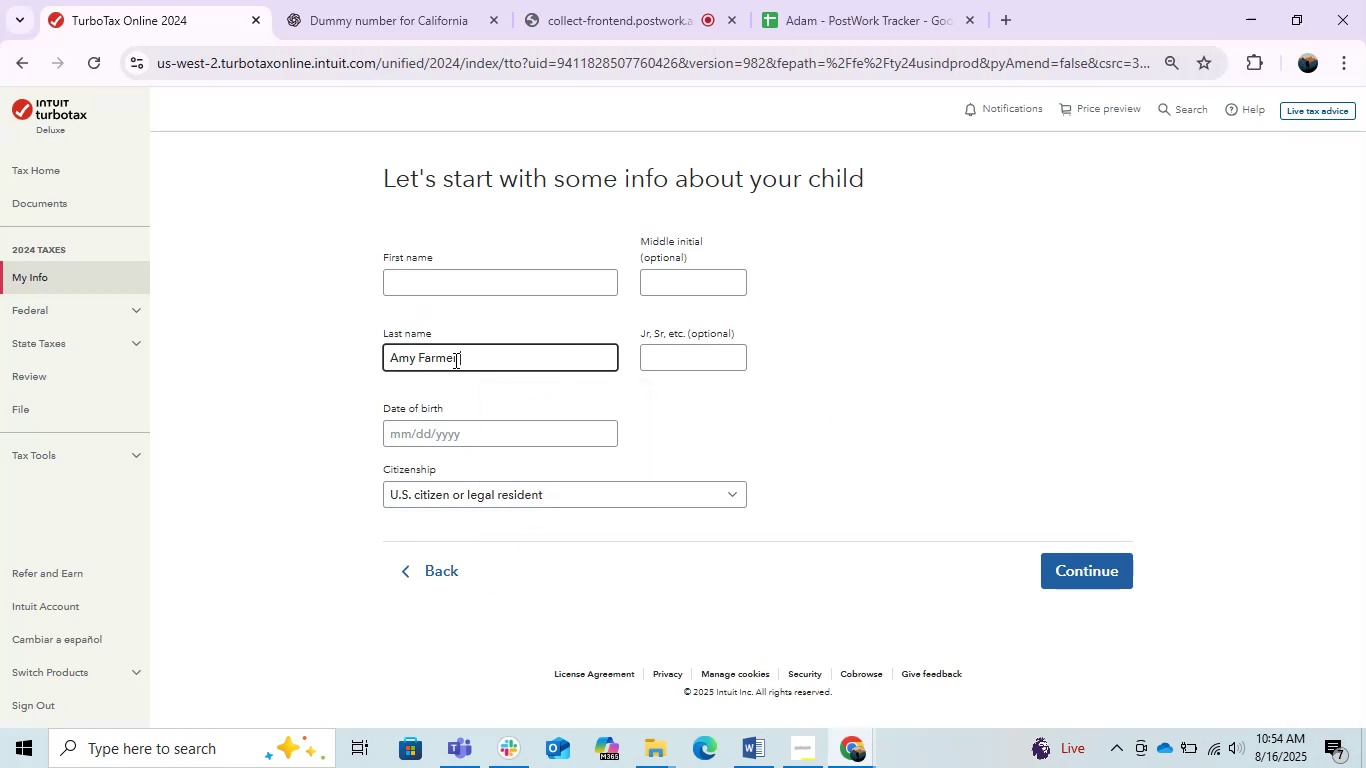 
key(Alt+Tab)
 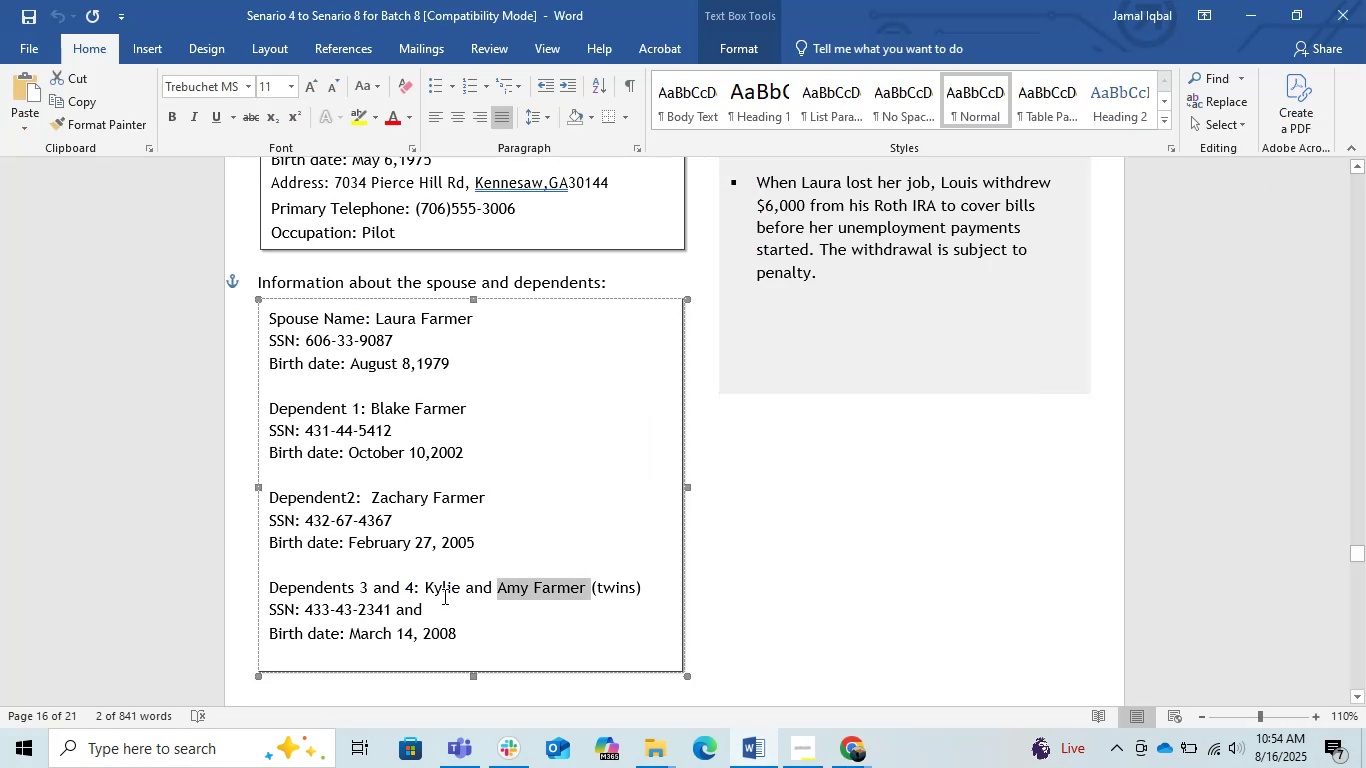 
double_click([443, 596])
 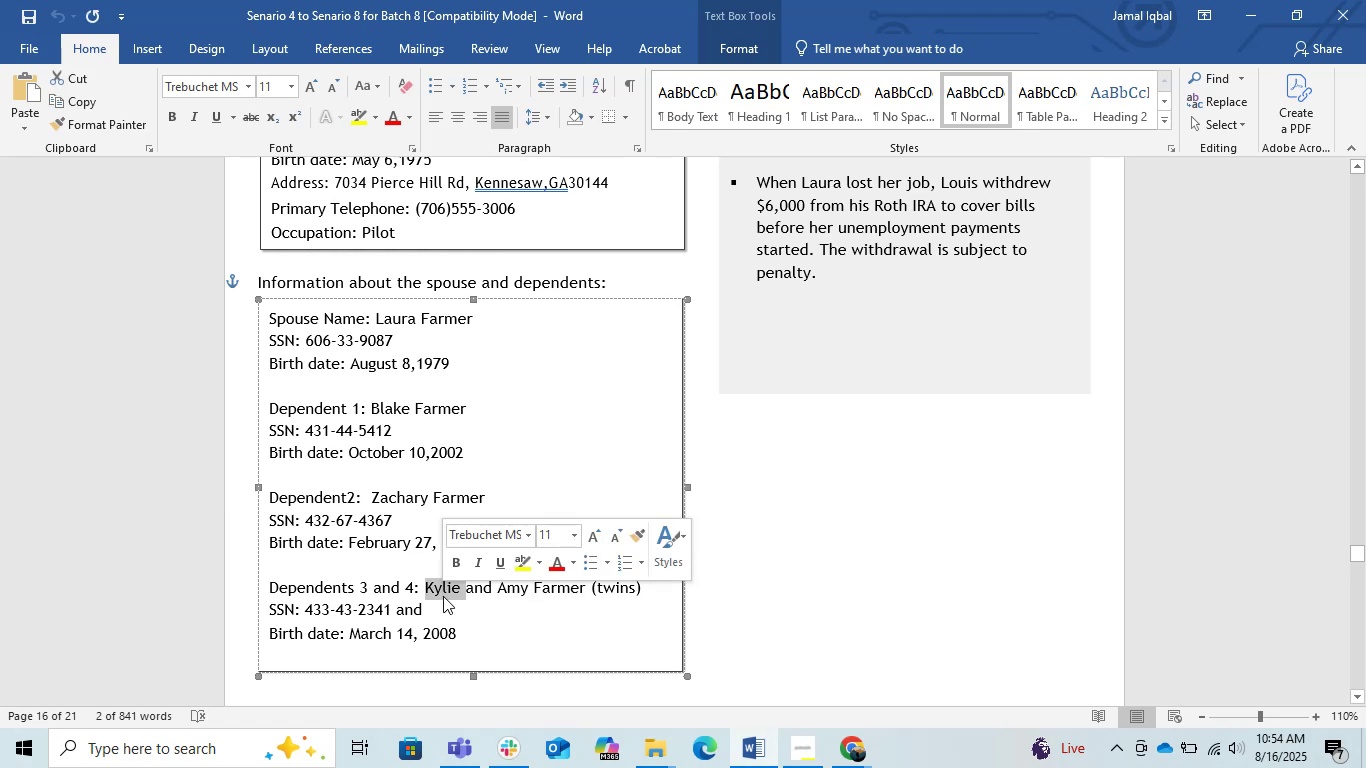 
key(Control+C)
 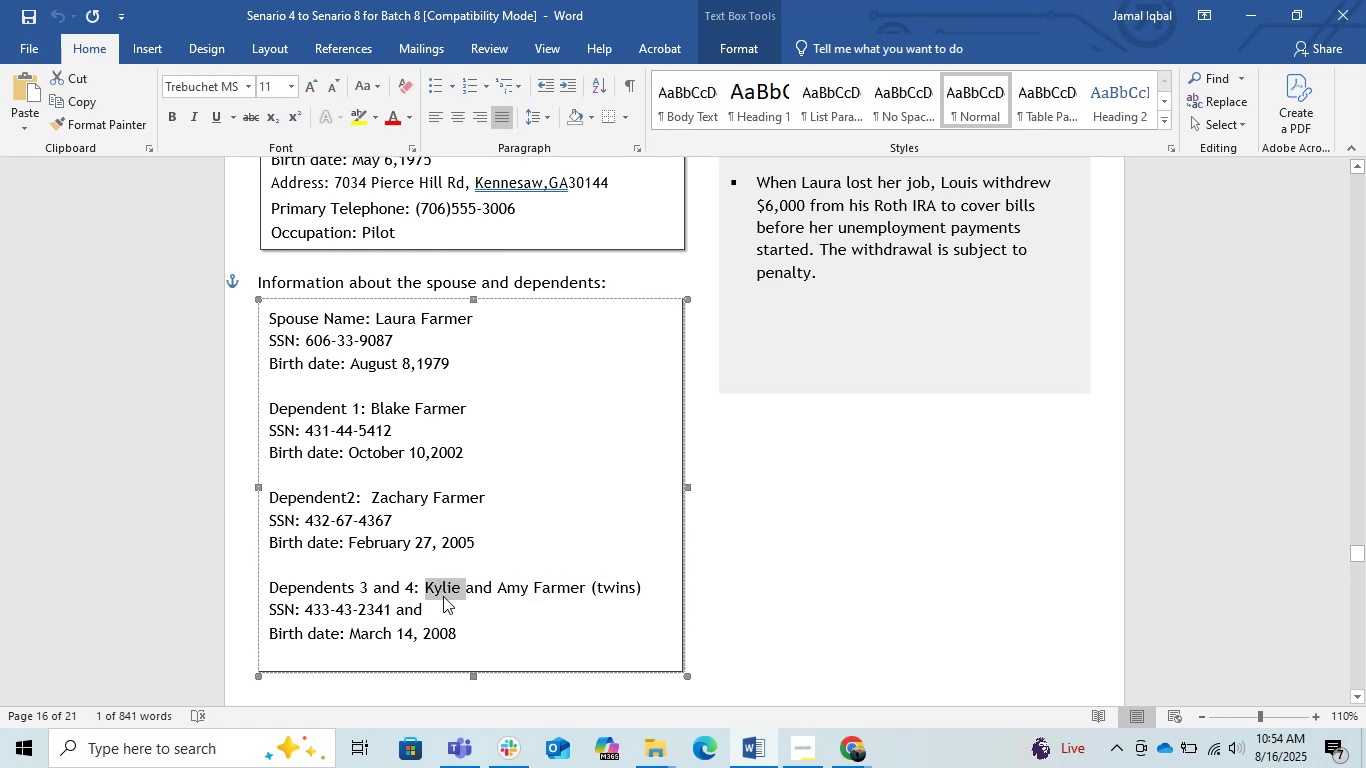 
key(Alt+AltLeft)
 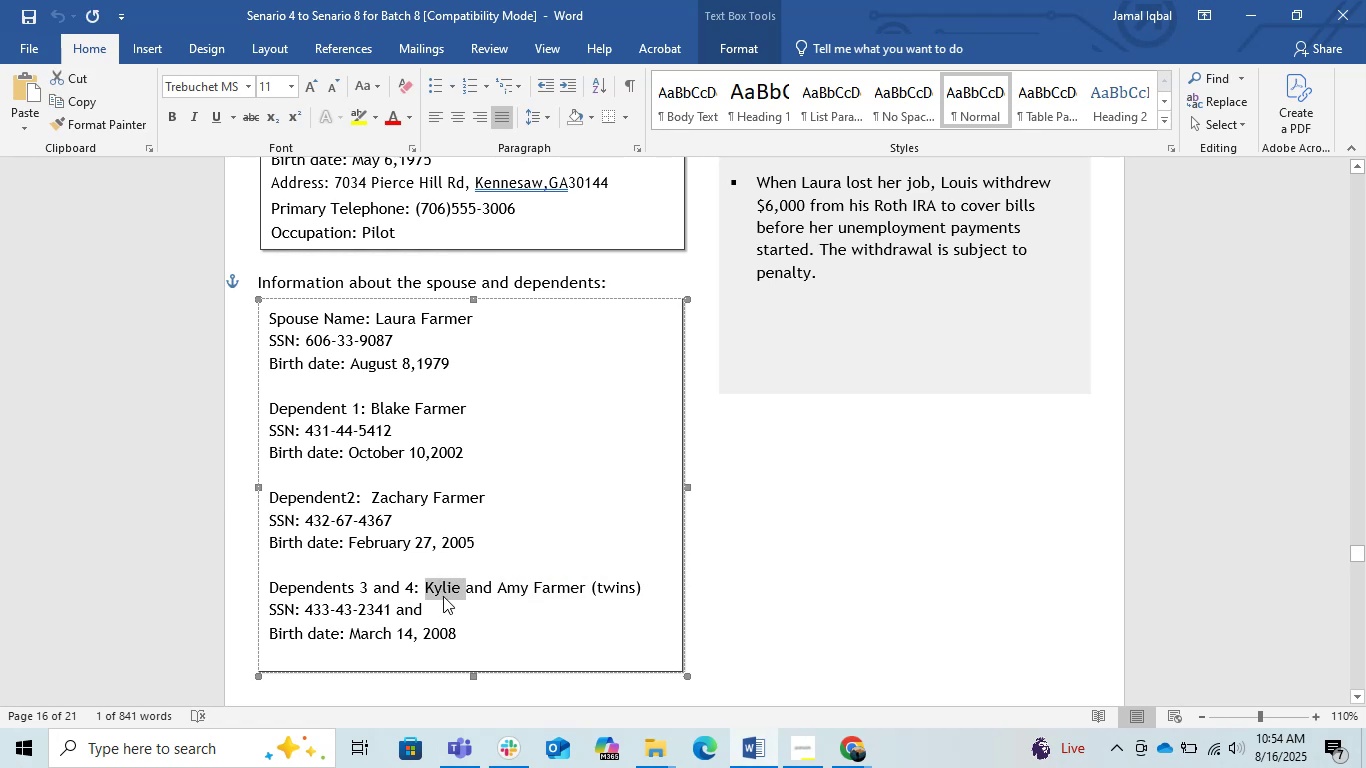 
key(Alt+Tab)
 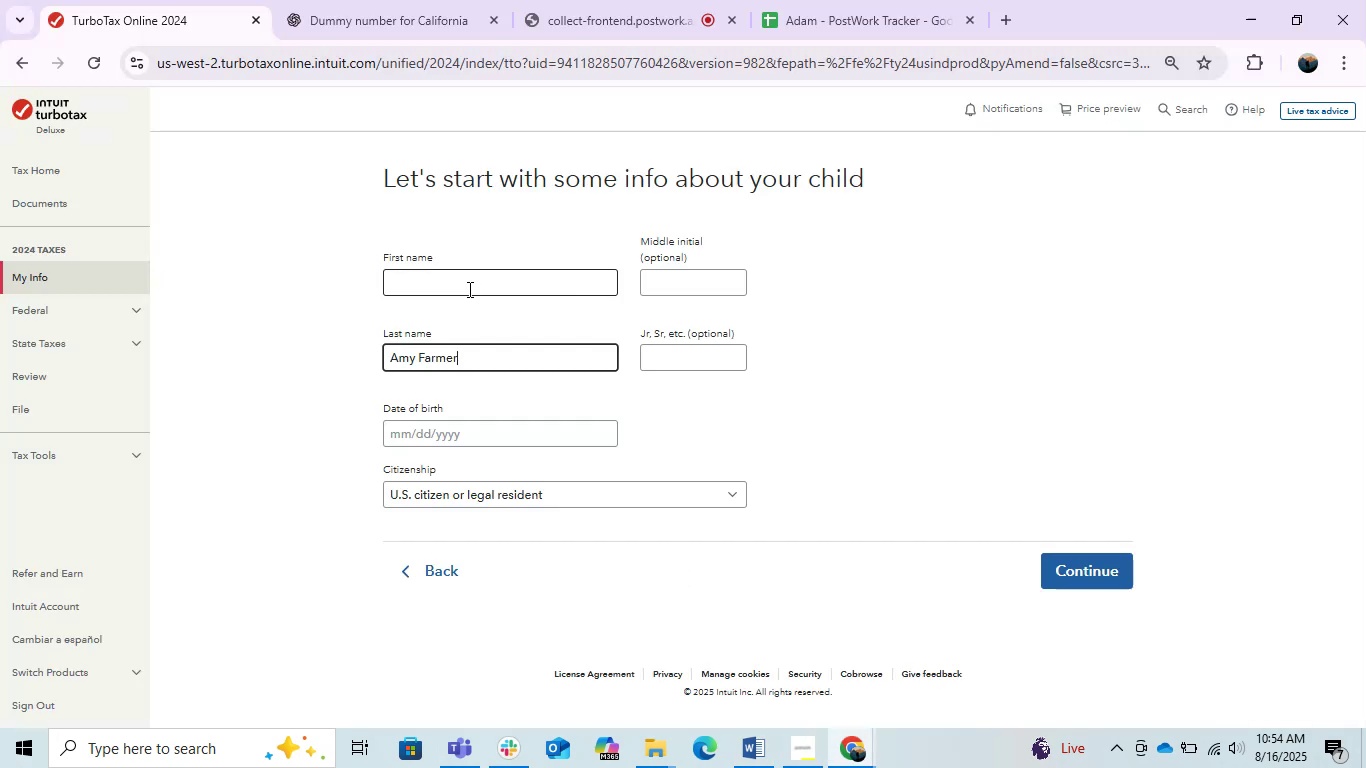 
left_click([465, 288])
 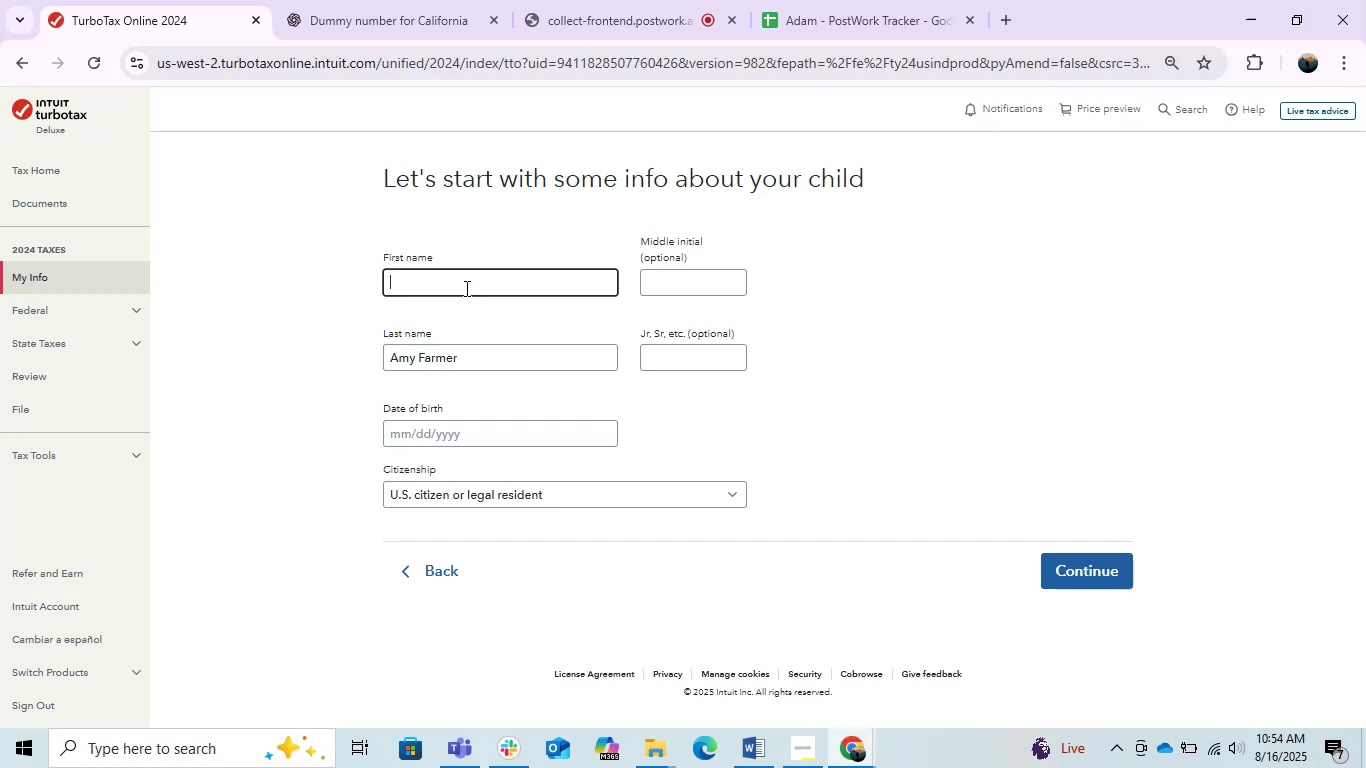 
key(Control+V)
 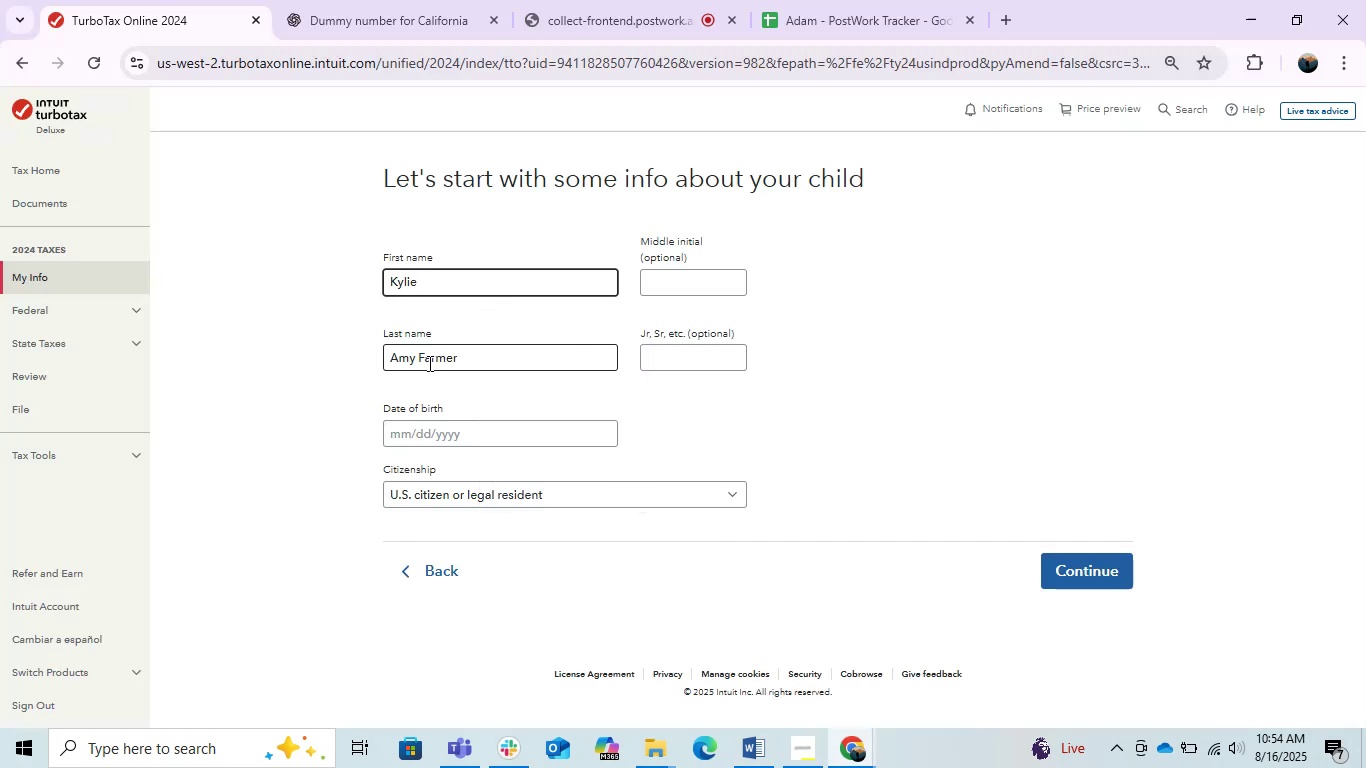 
left_click_drag(start_coordinate=[423, 363], to_coordinate=[414, 363])
 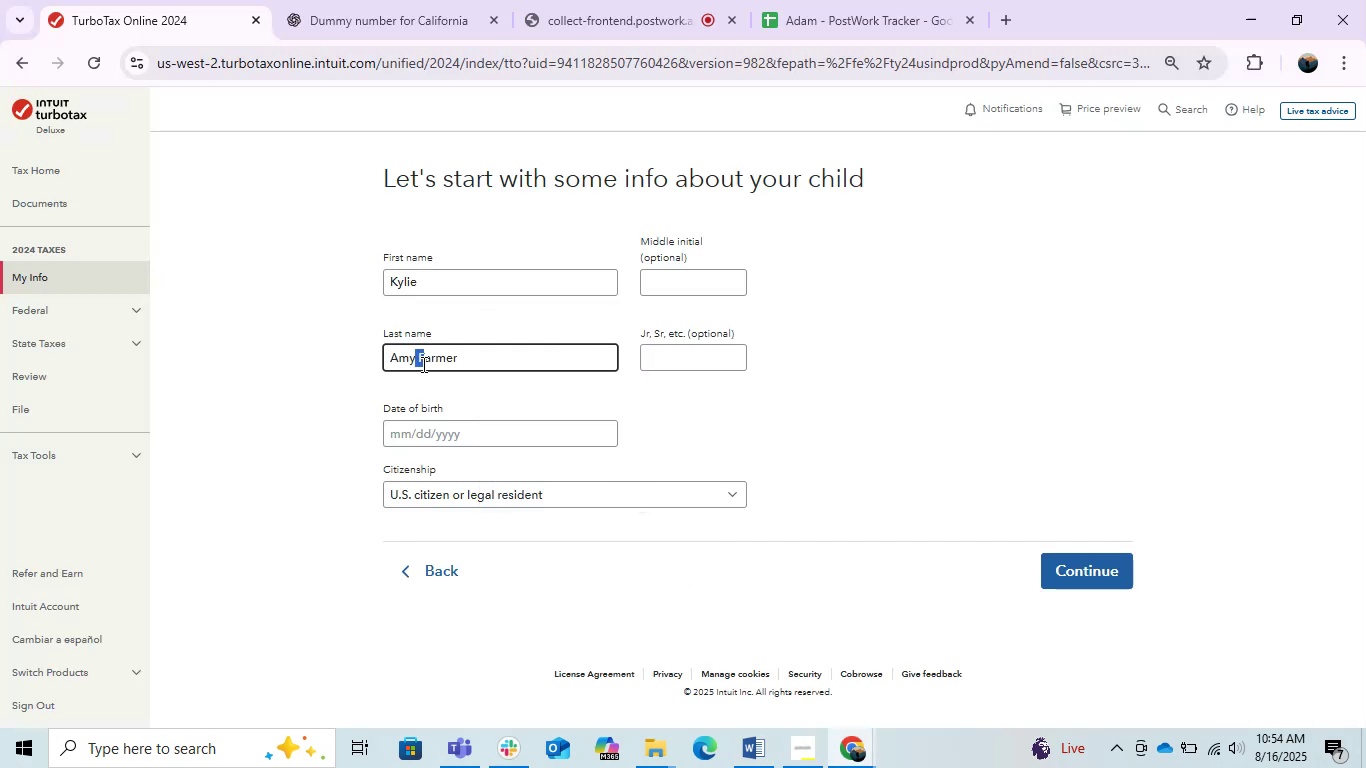 
left_click([422, 364])
 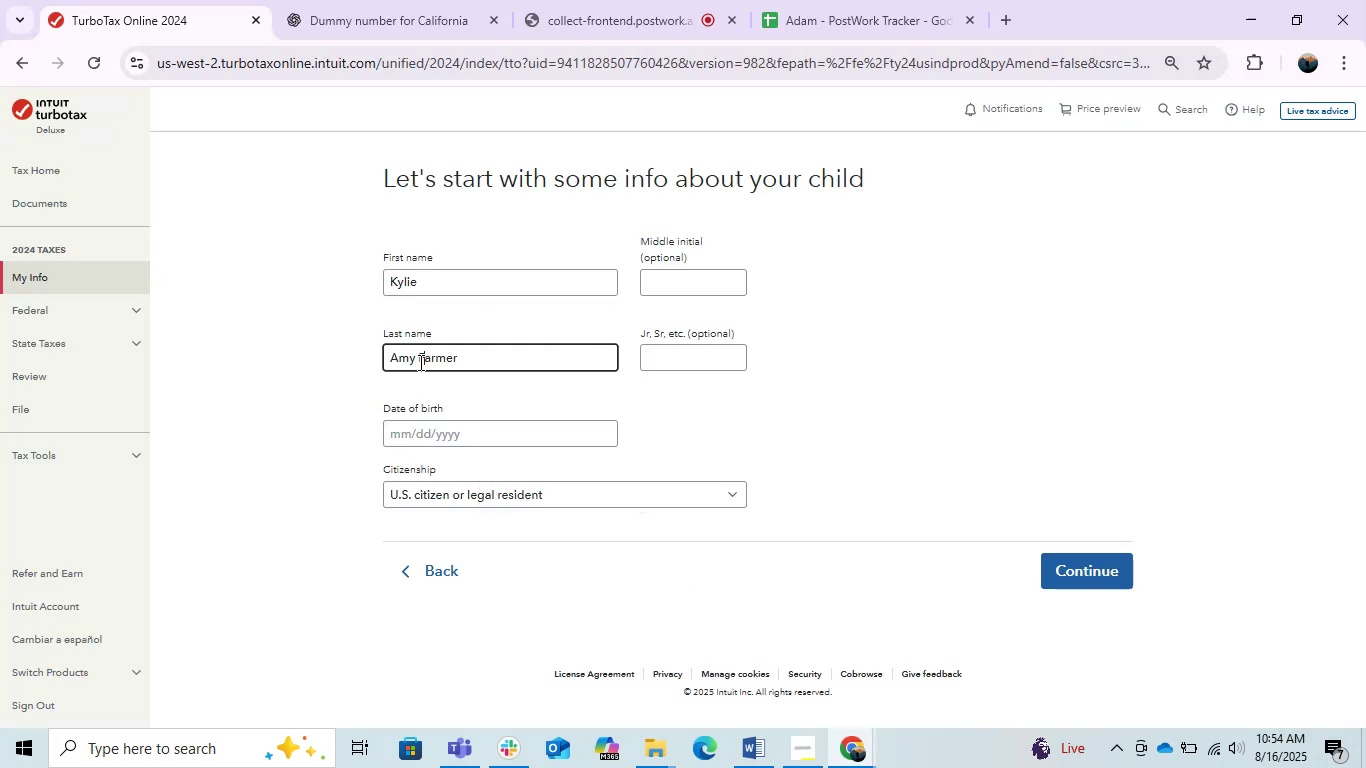 
left_click_drag(start_coordinate=[419, 362], to_coordinate=[361, 358])
 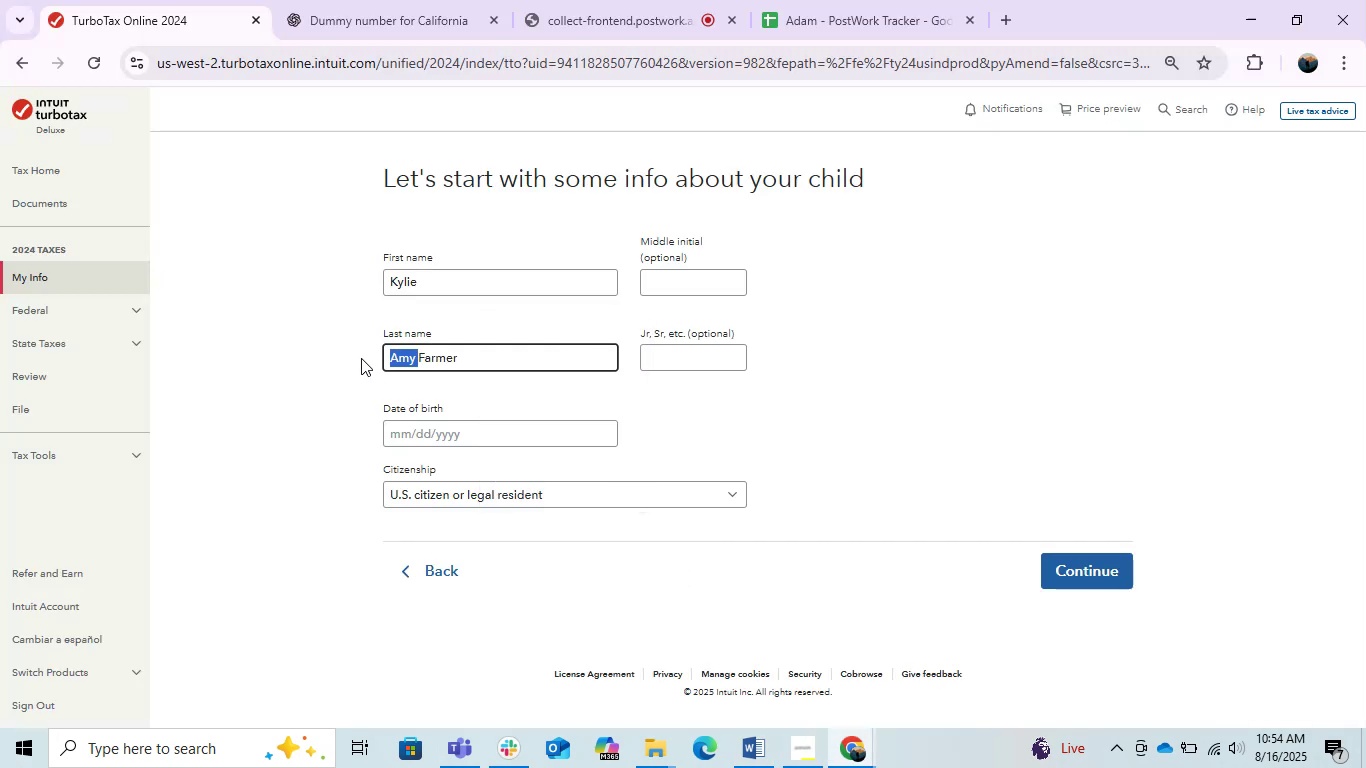 
key(Backspace)
 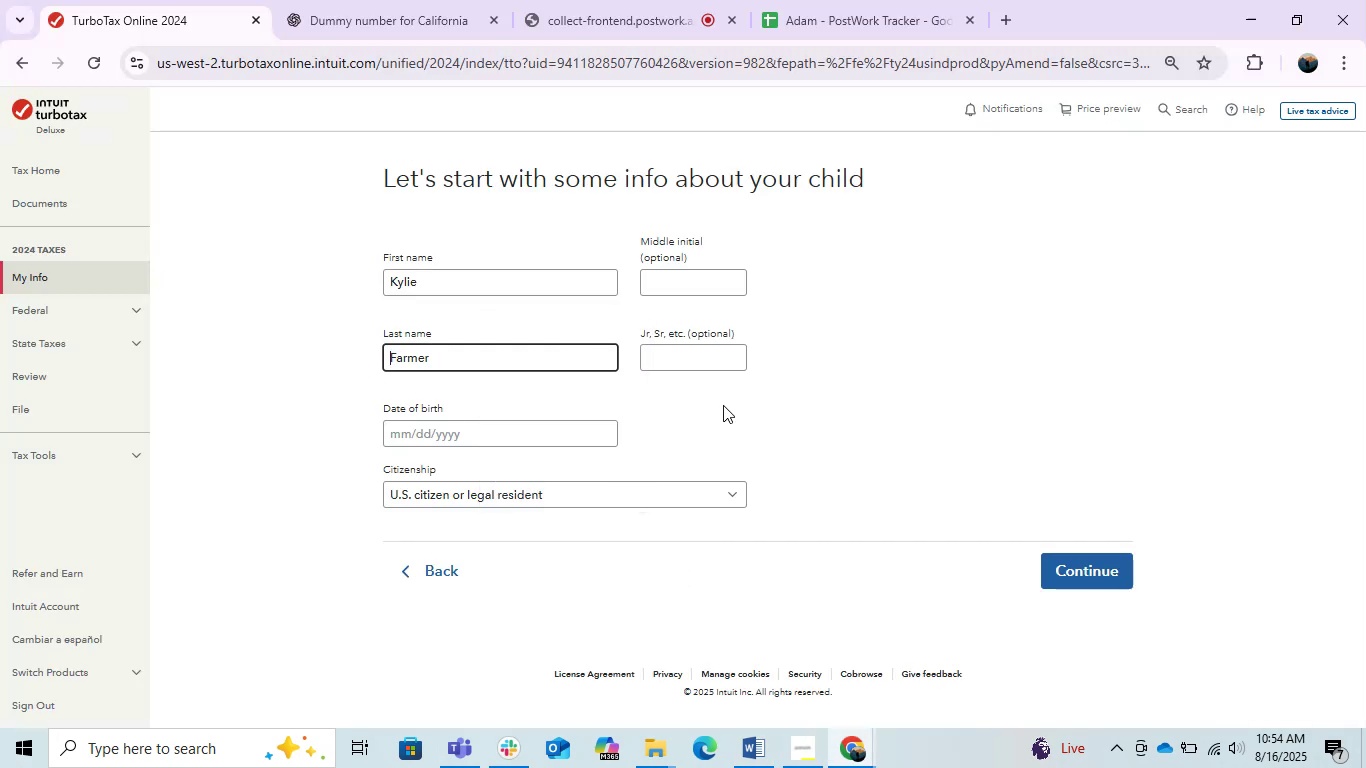 
left_click([726, 403])
 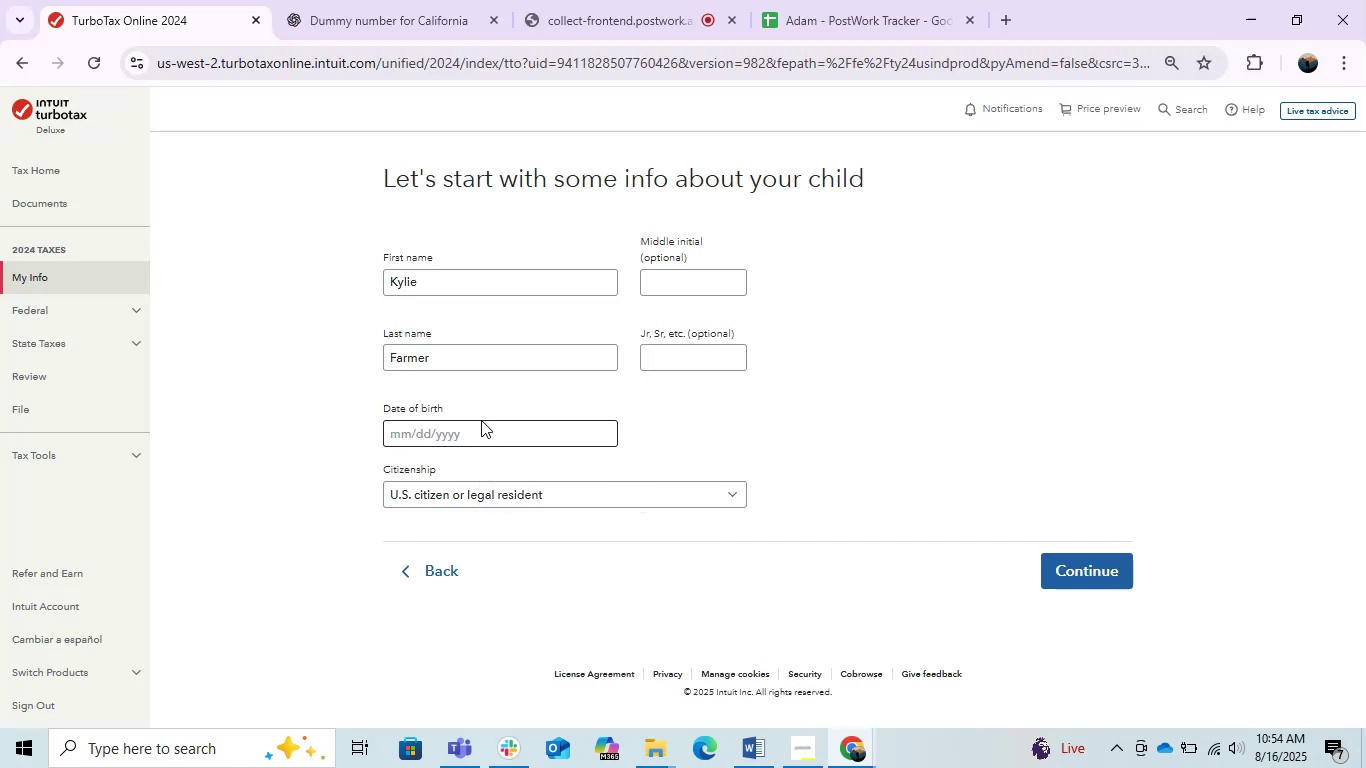 
left_click_drag(start_coordinate=[485, 426], to_coordinate=[485, 431])
 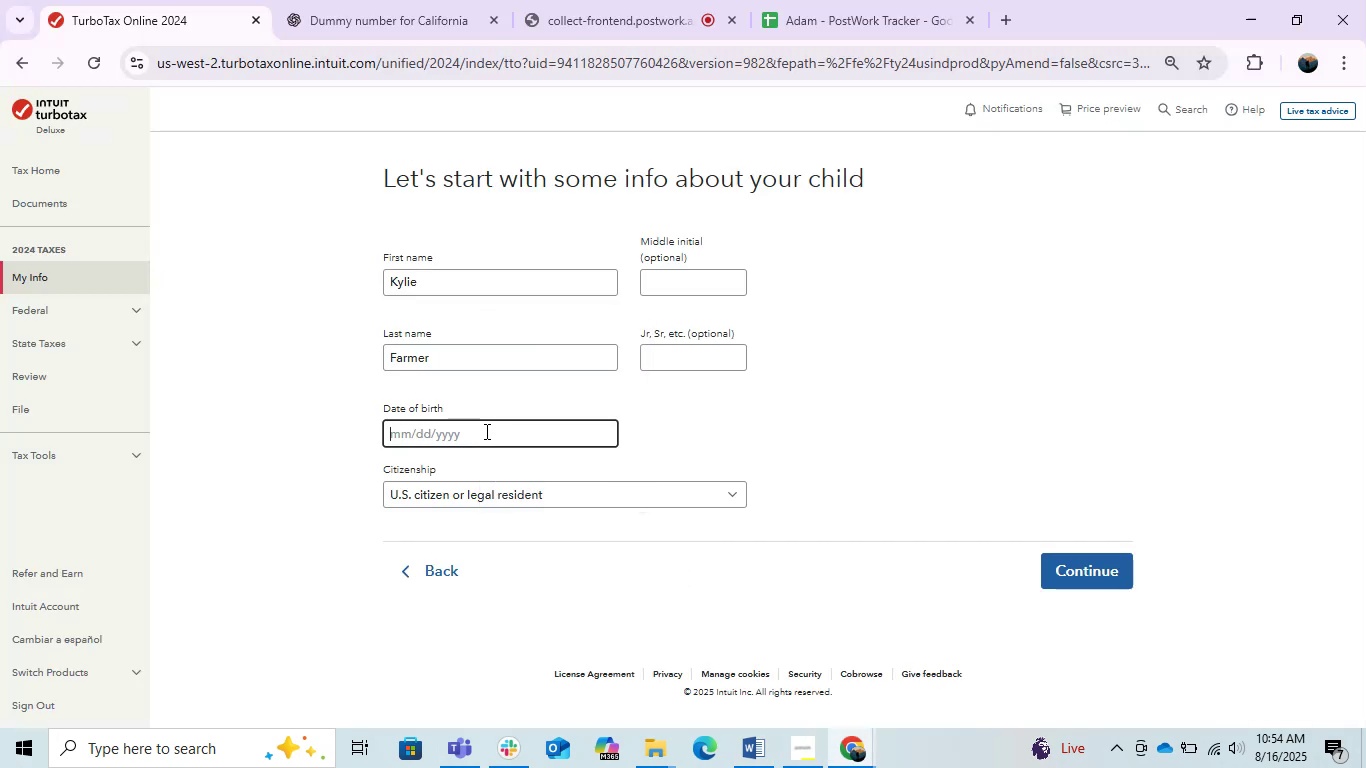 
key(Alt+AltLeft)
 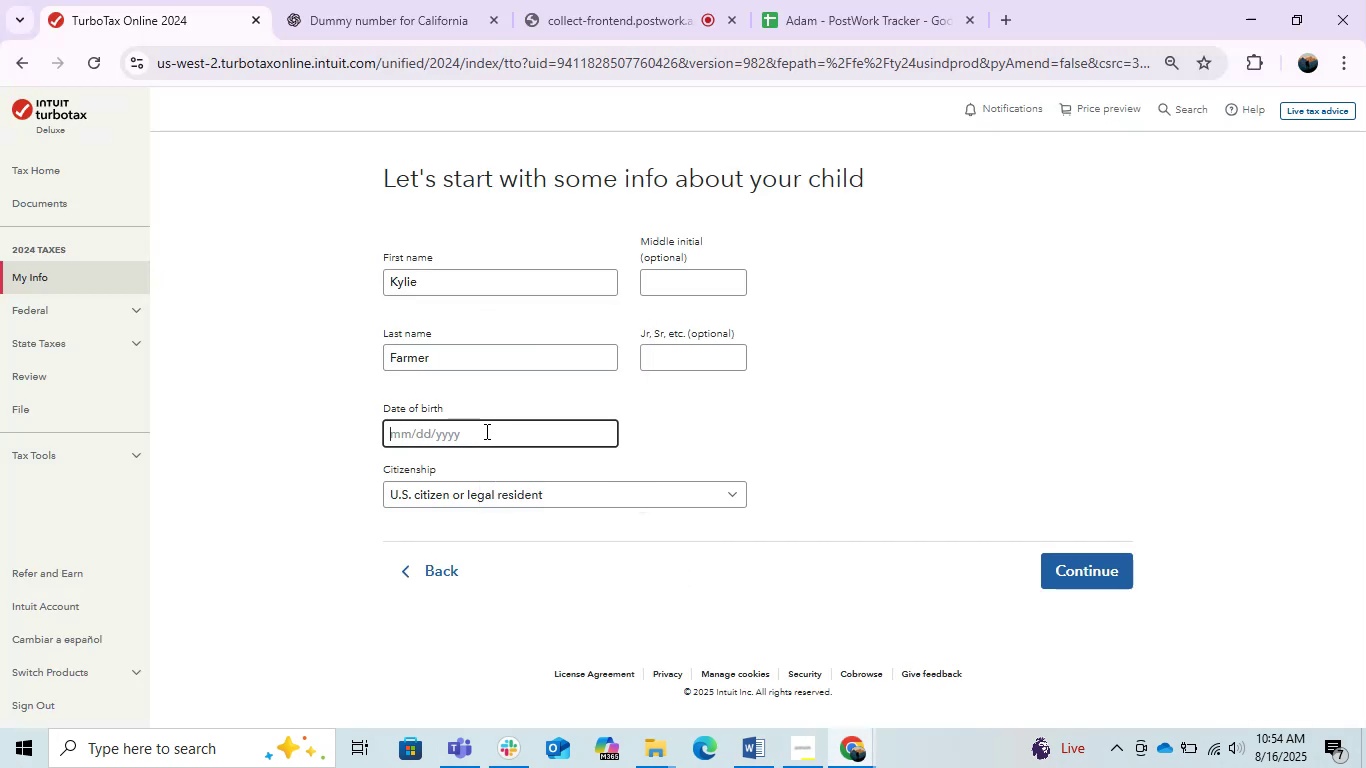 
key(Alt+Tab)
 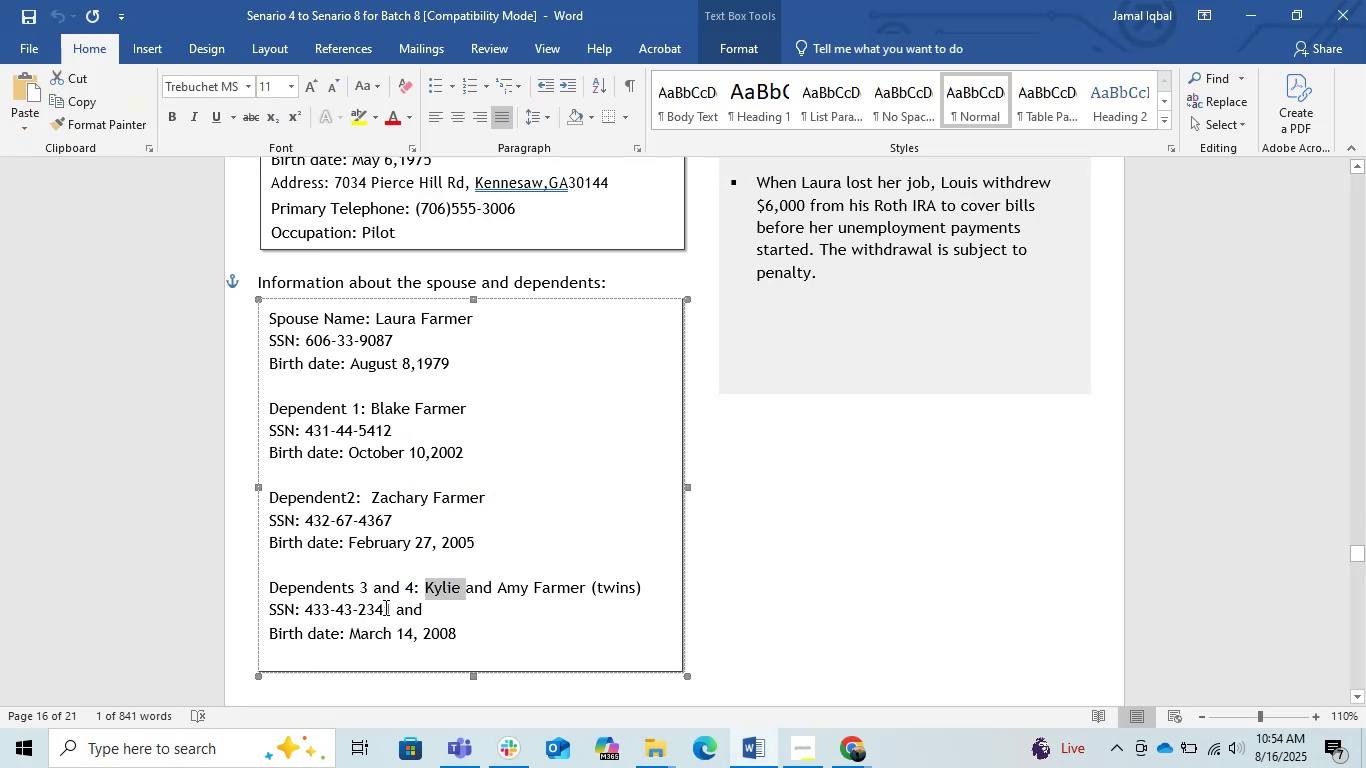 
left_click([375, 605])
 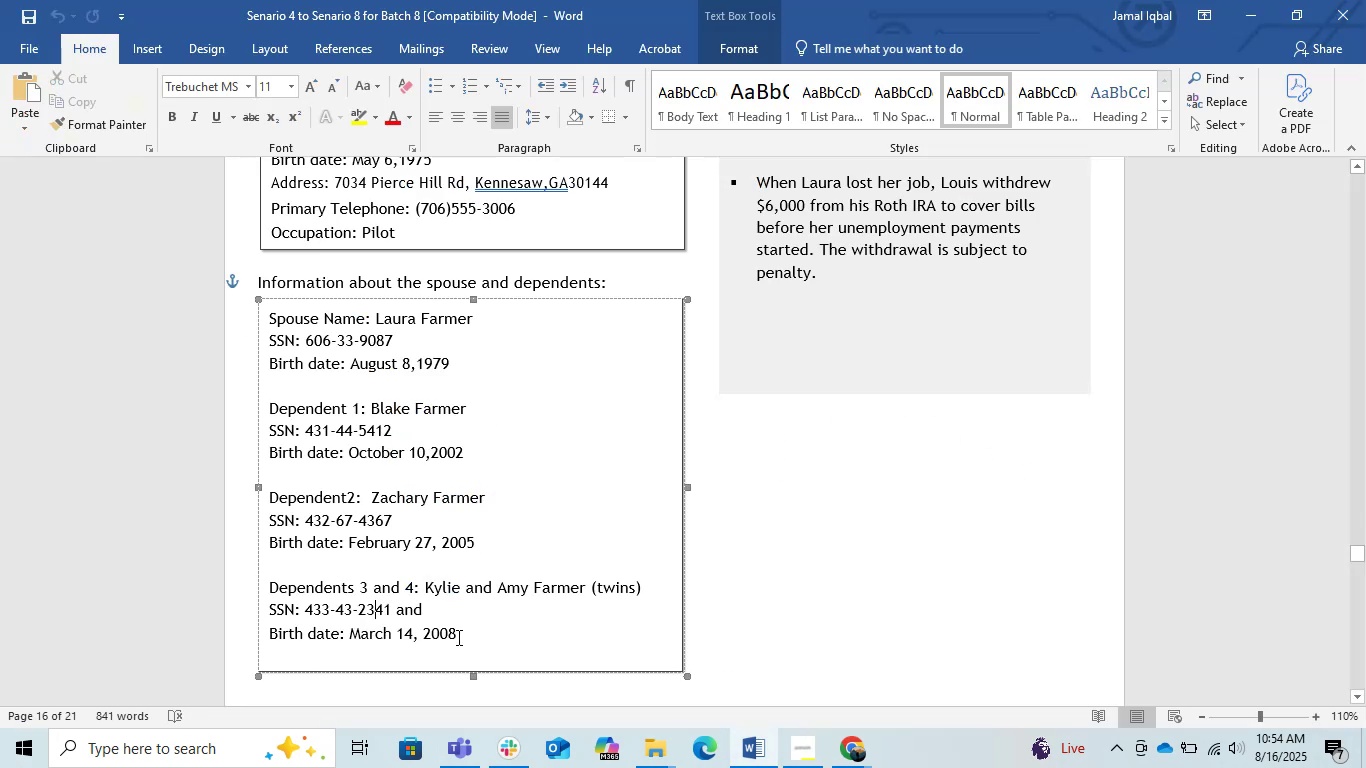 
left_click_drag(start_coordinate=[453, 631], to_coordinate=[431, 633])
 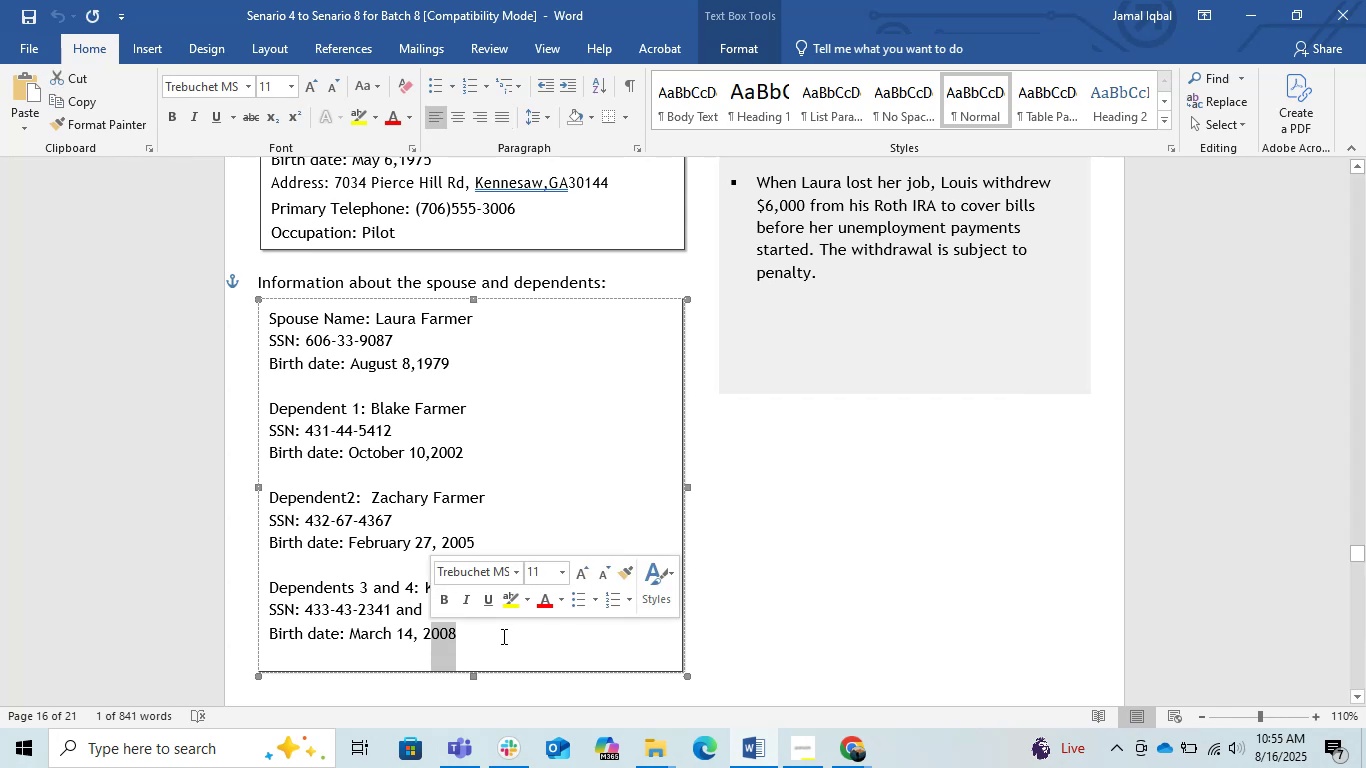 
left_click([509, 641])
 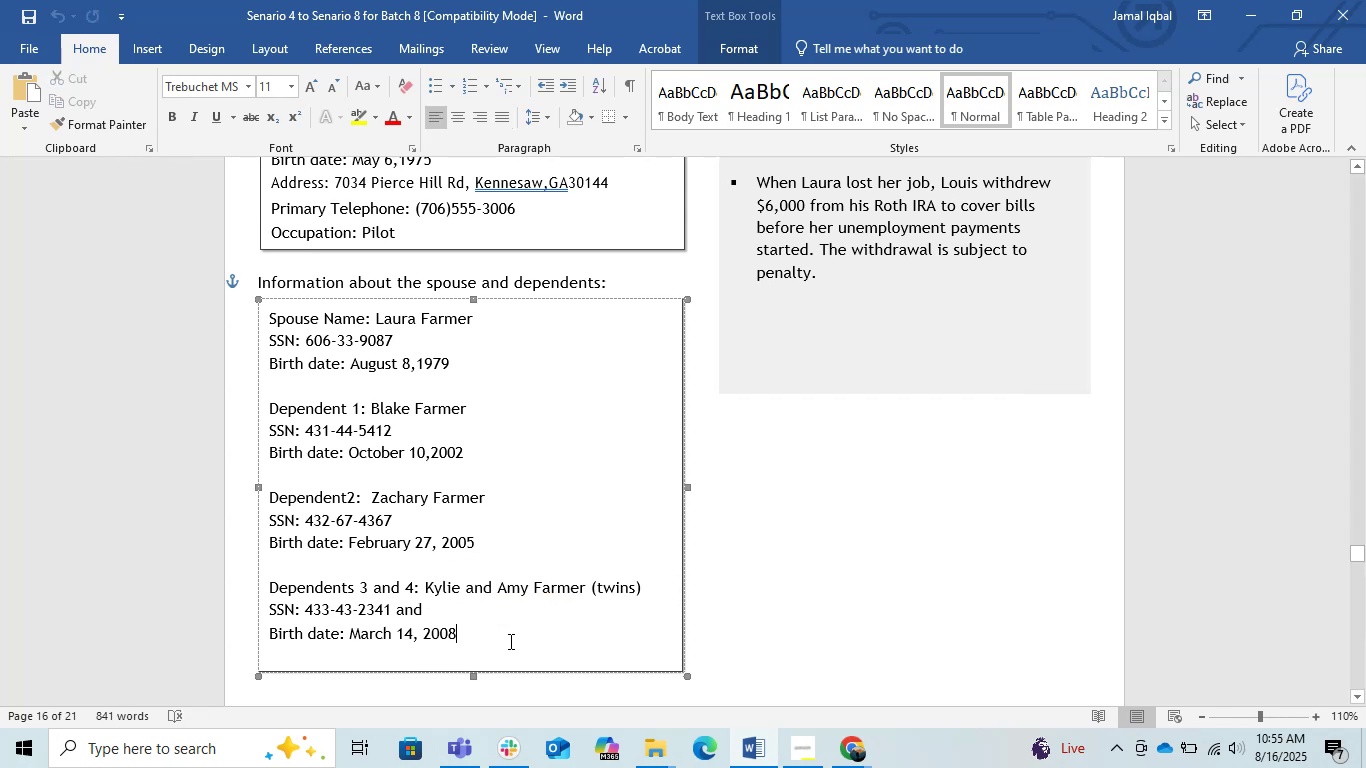 
key(Alt+AltLeft)
 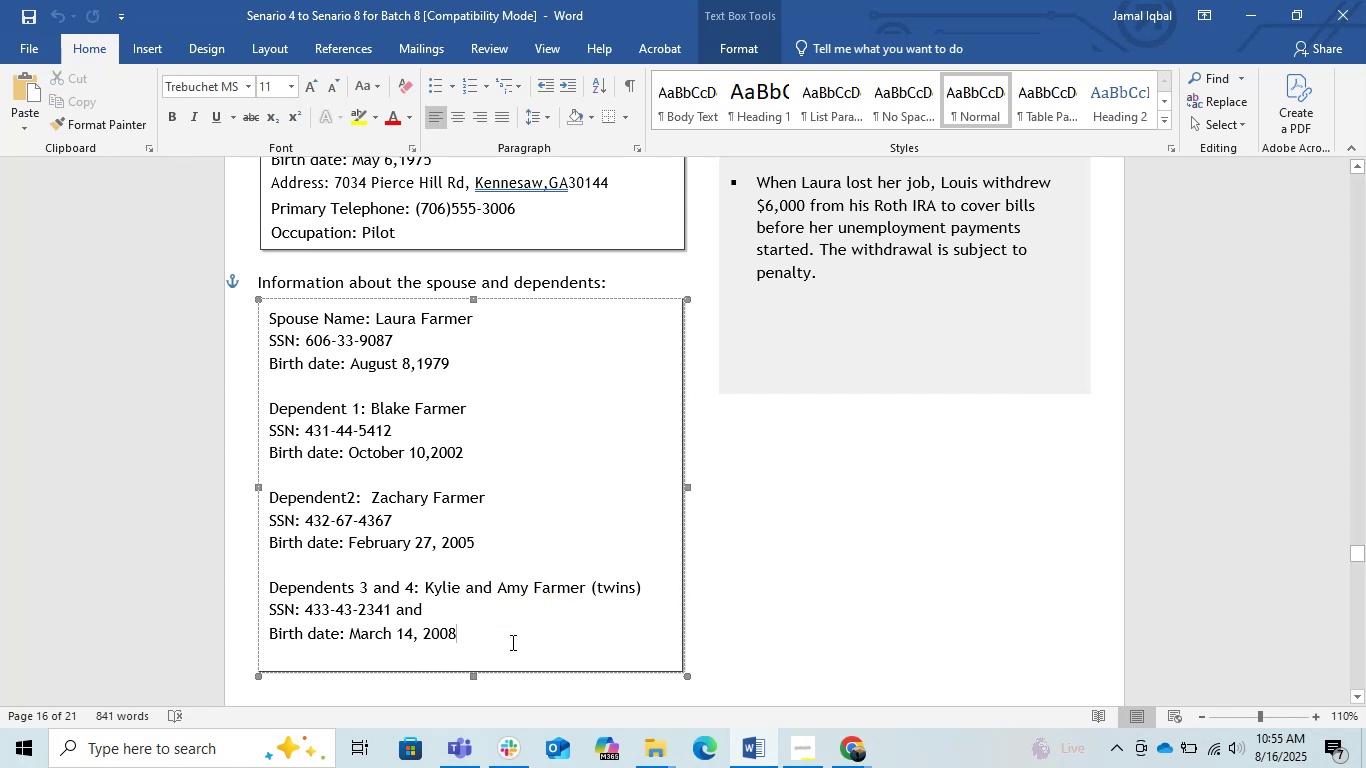 
key(Alt+Tab)
 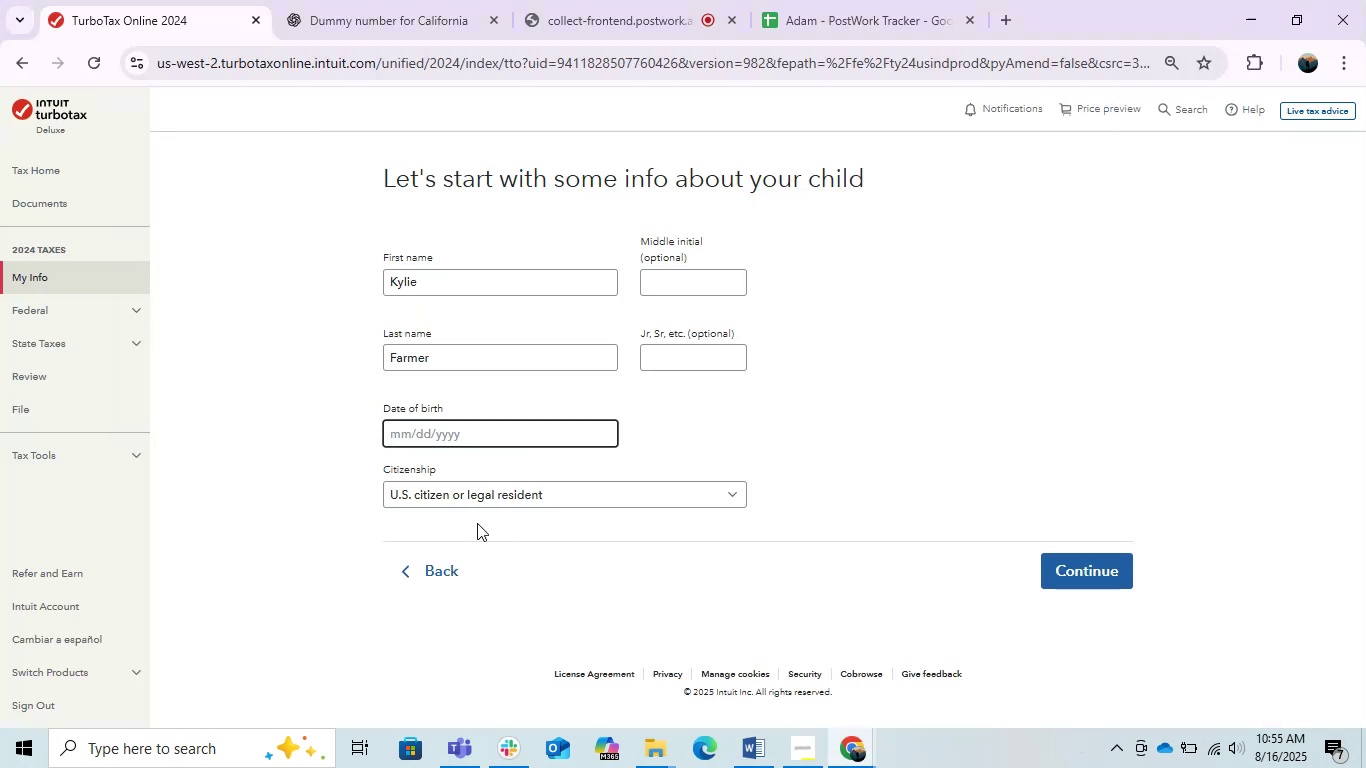 
key(Numpad3)
 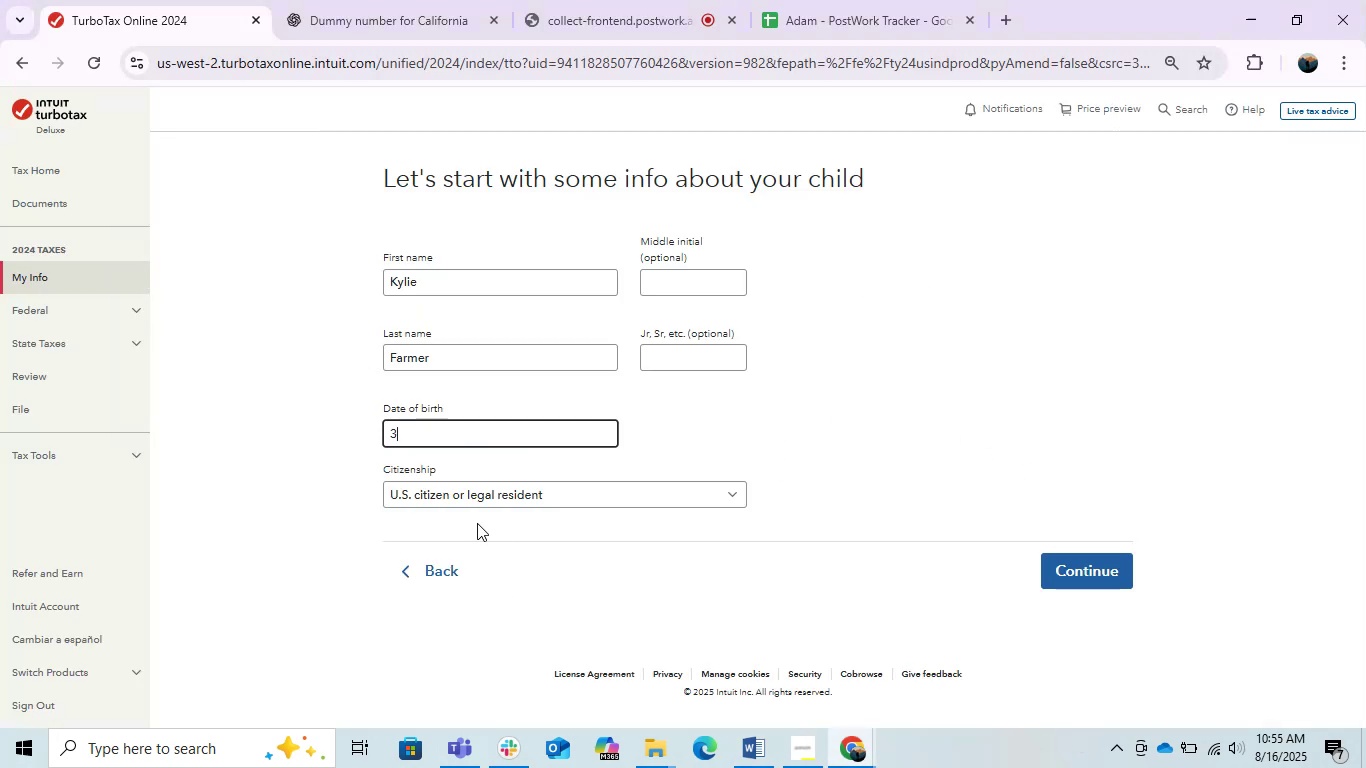 
key(NumpadDivide)
 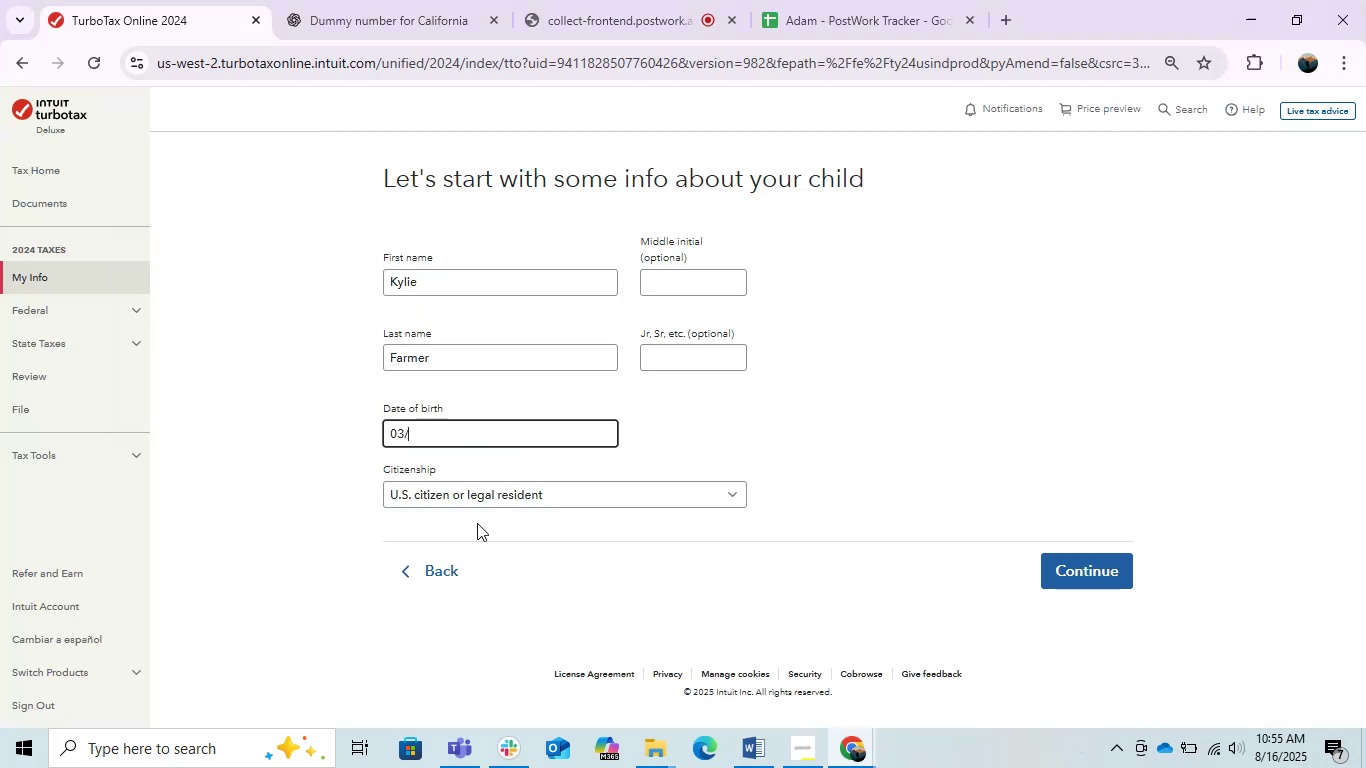 
key(Numpad1)
 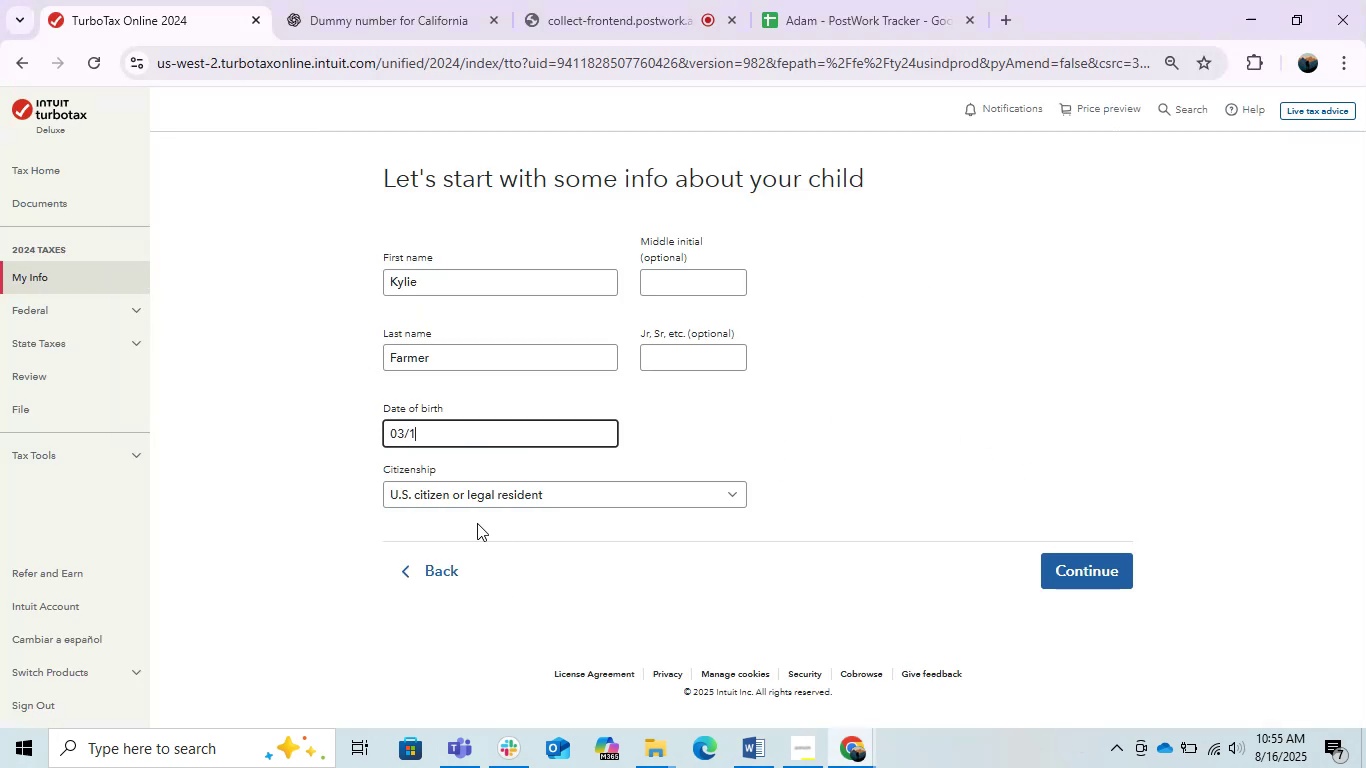 
key(Numpad4)
 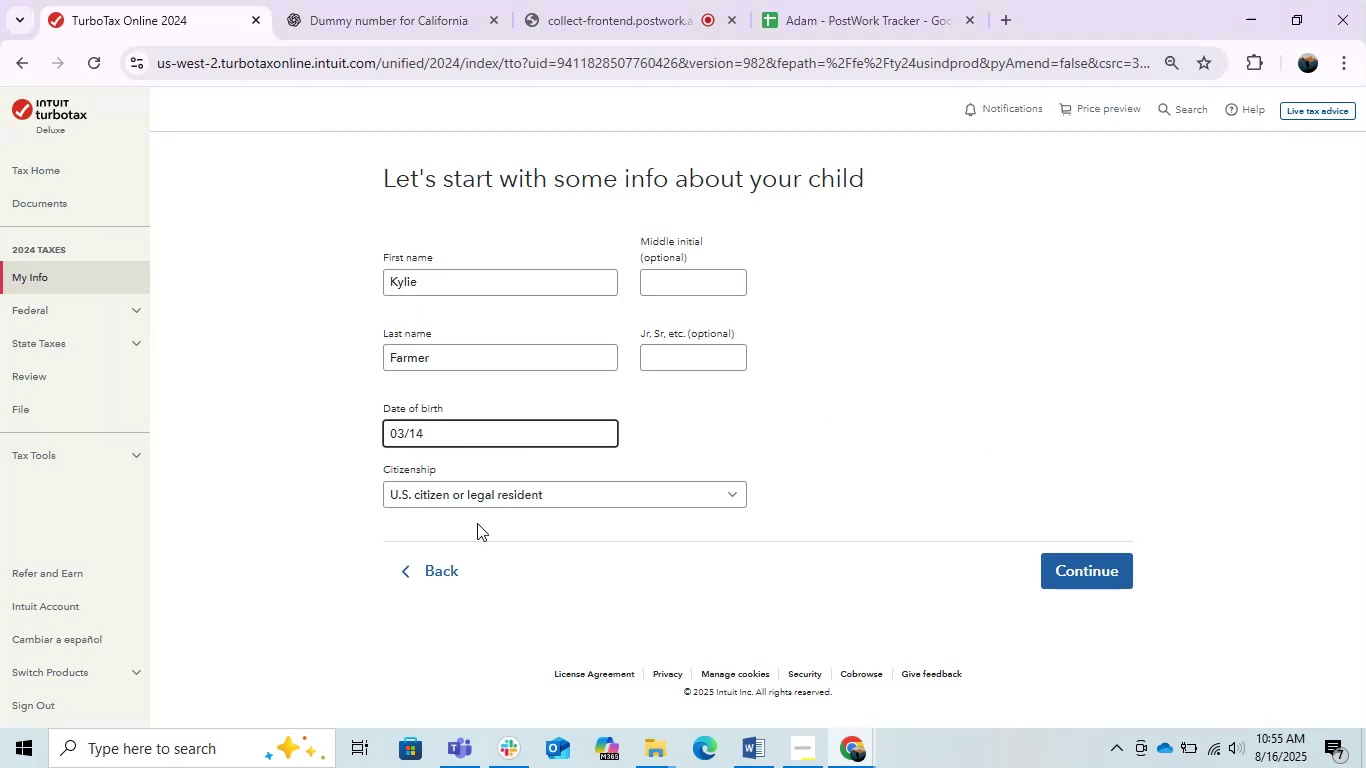 
key(NumpadDivide)
 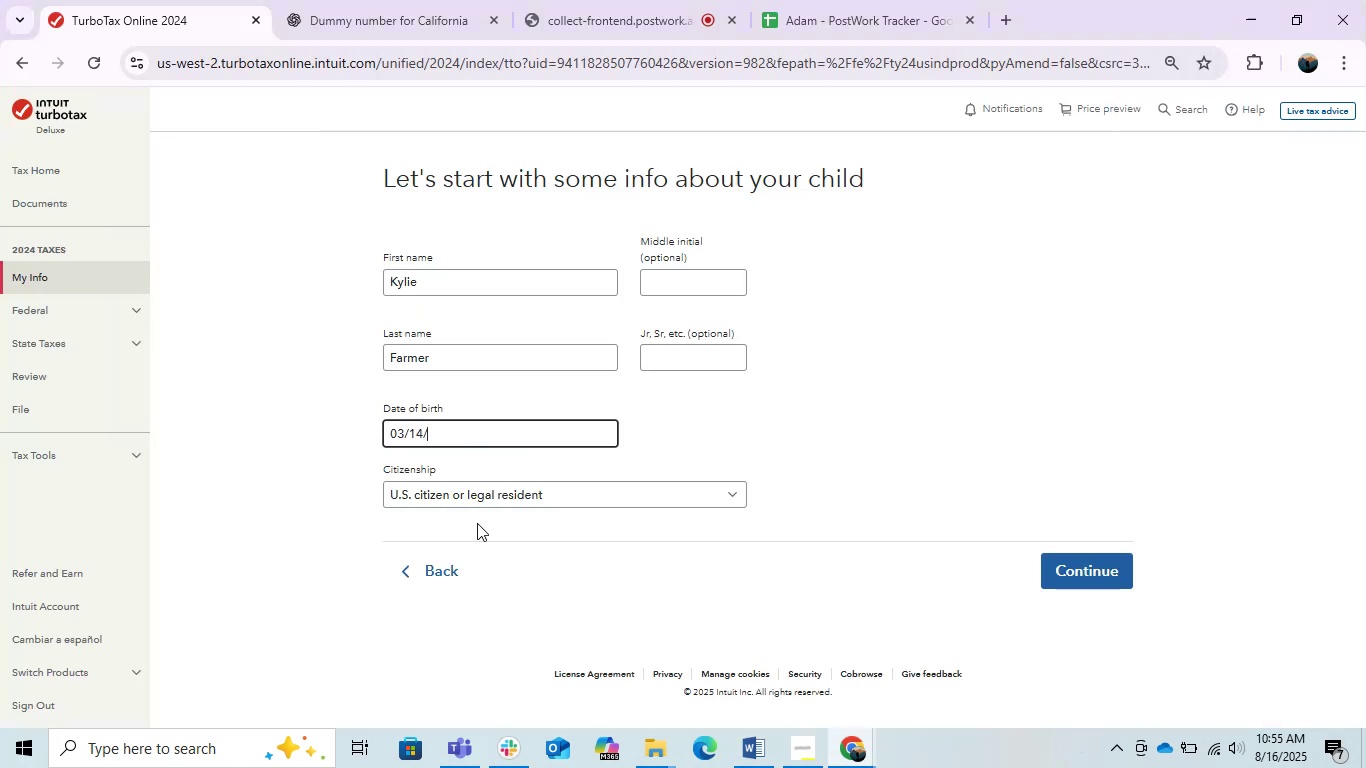 
key(Alt+AltLeft)
 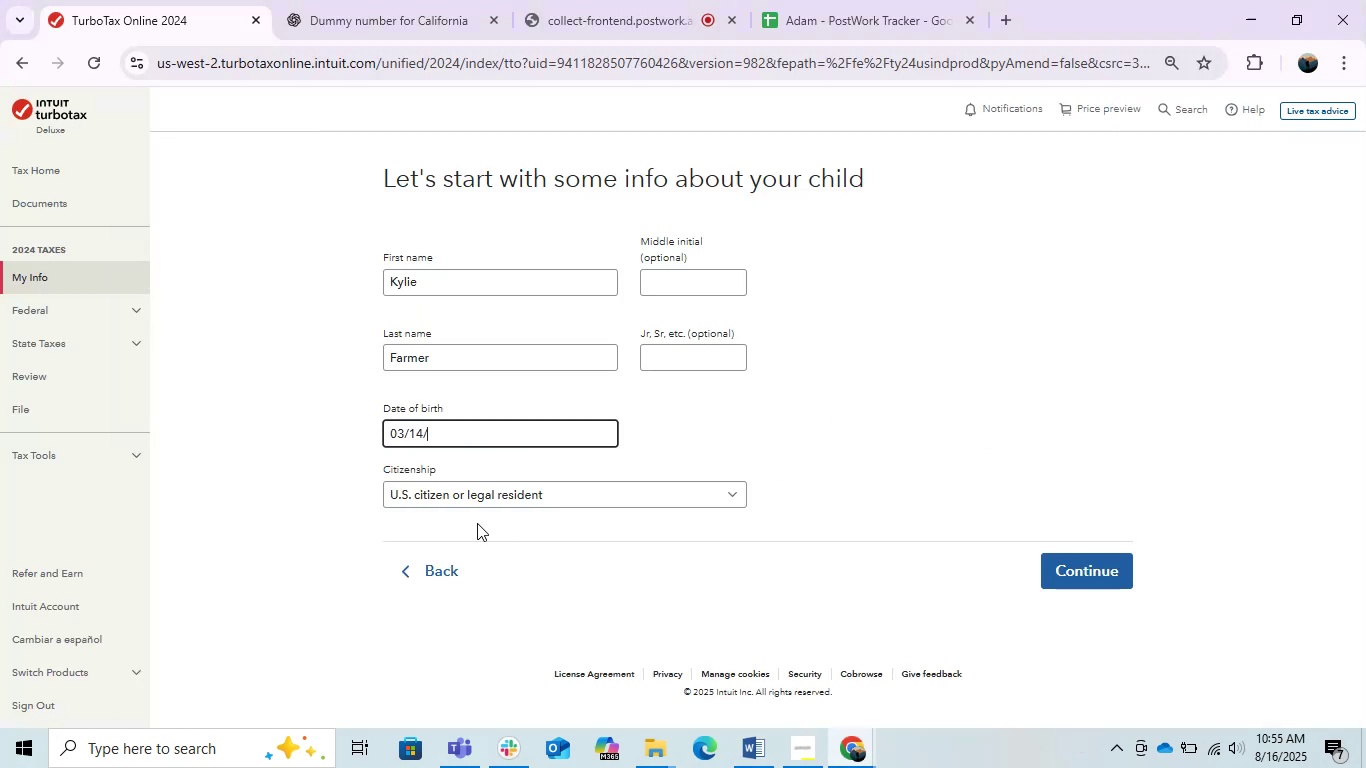 
key(Alt+Tab)
 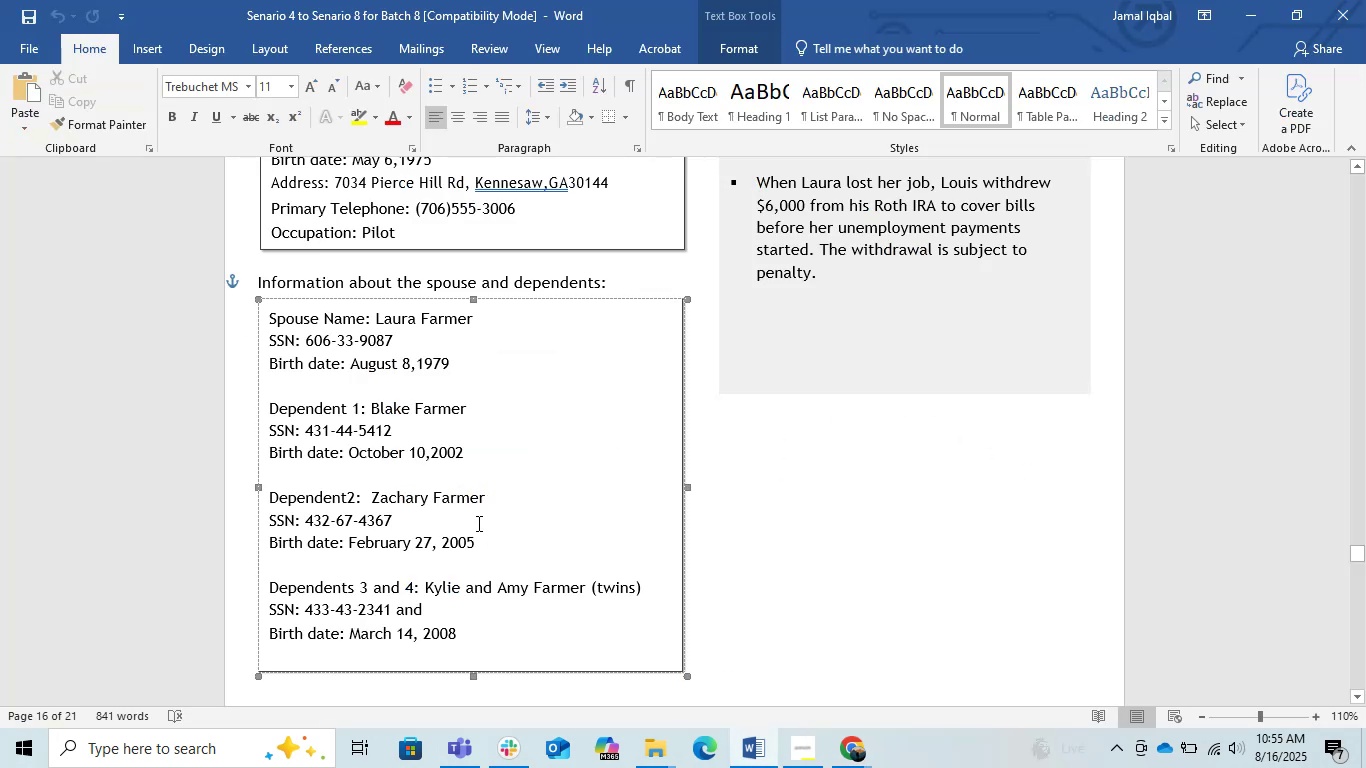 
key(Alt+AltLeft)
 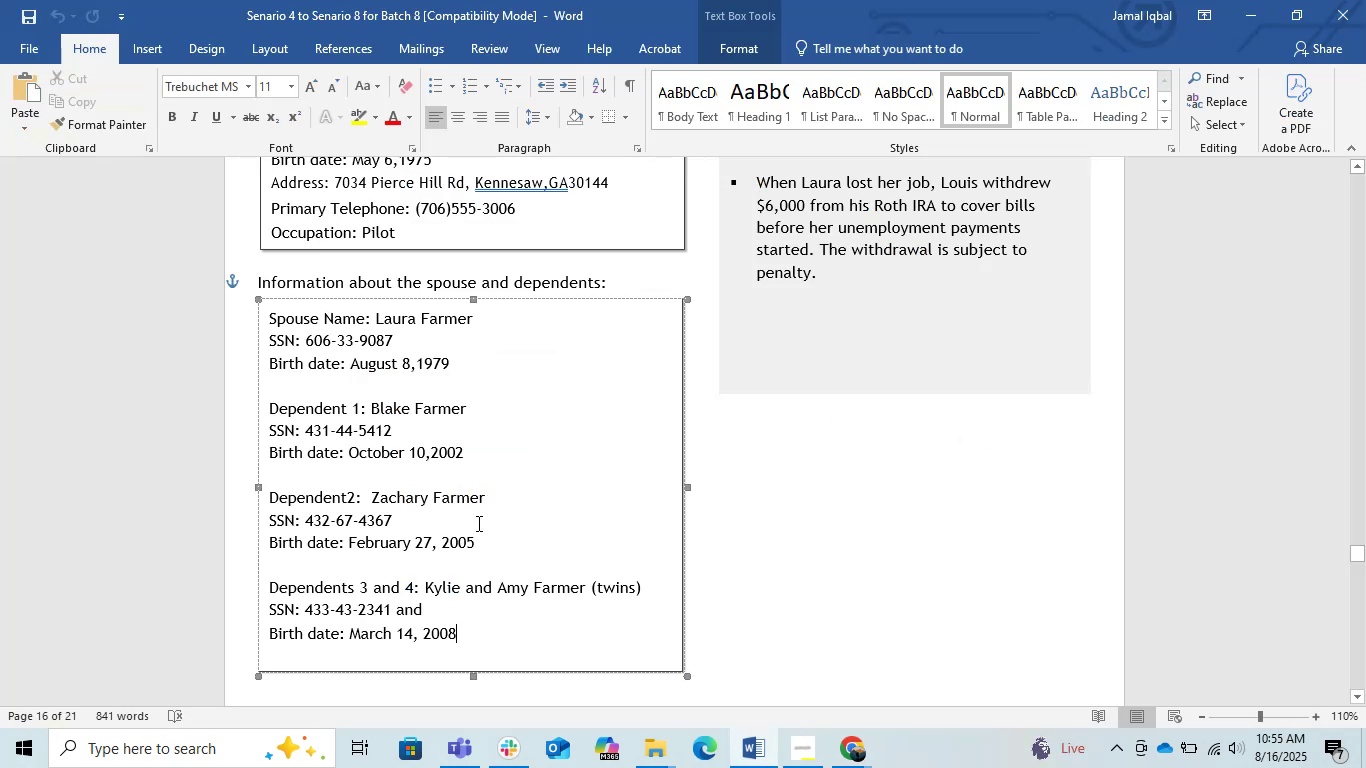 
key(Alt+Tab)
 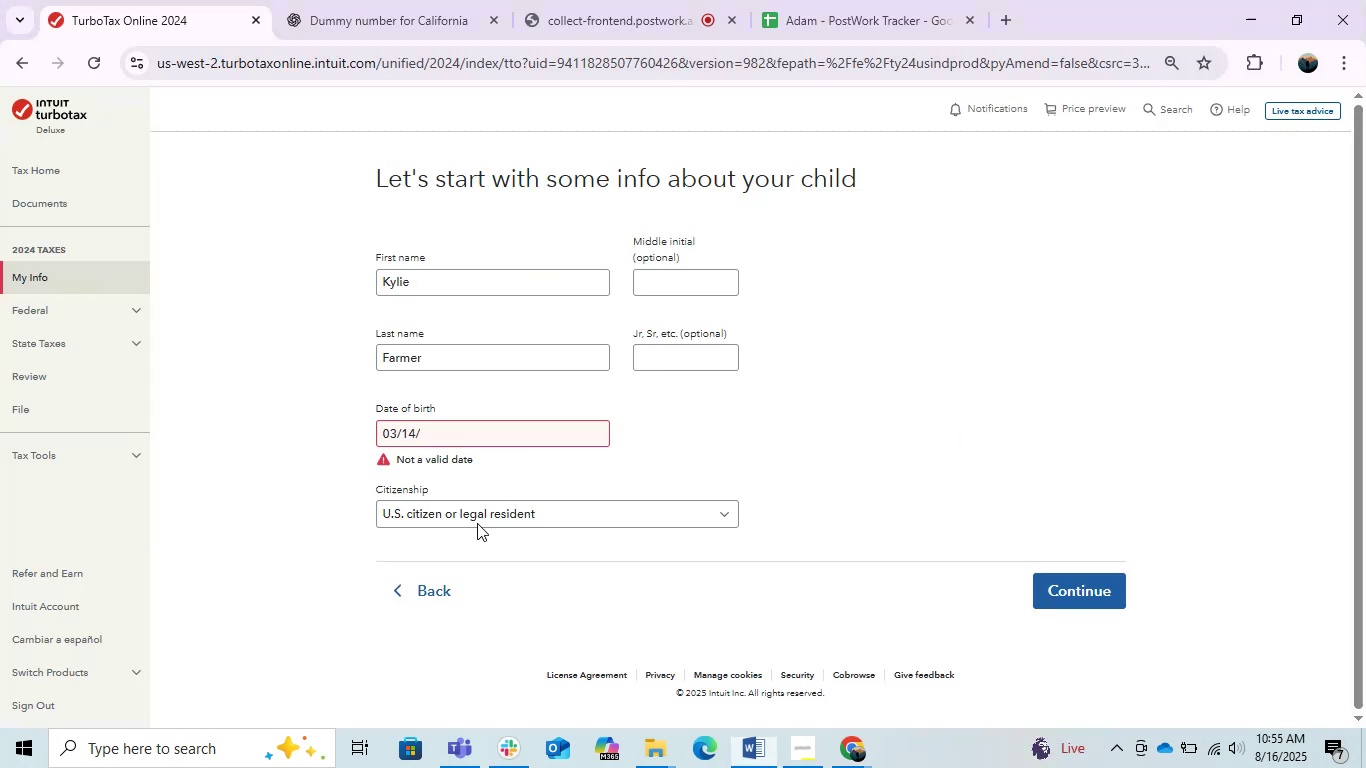 
key(Numpad2)
 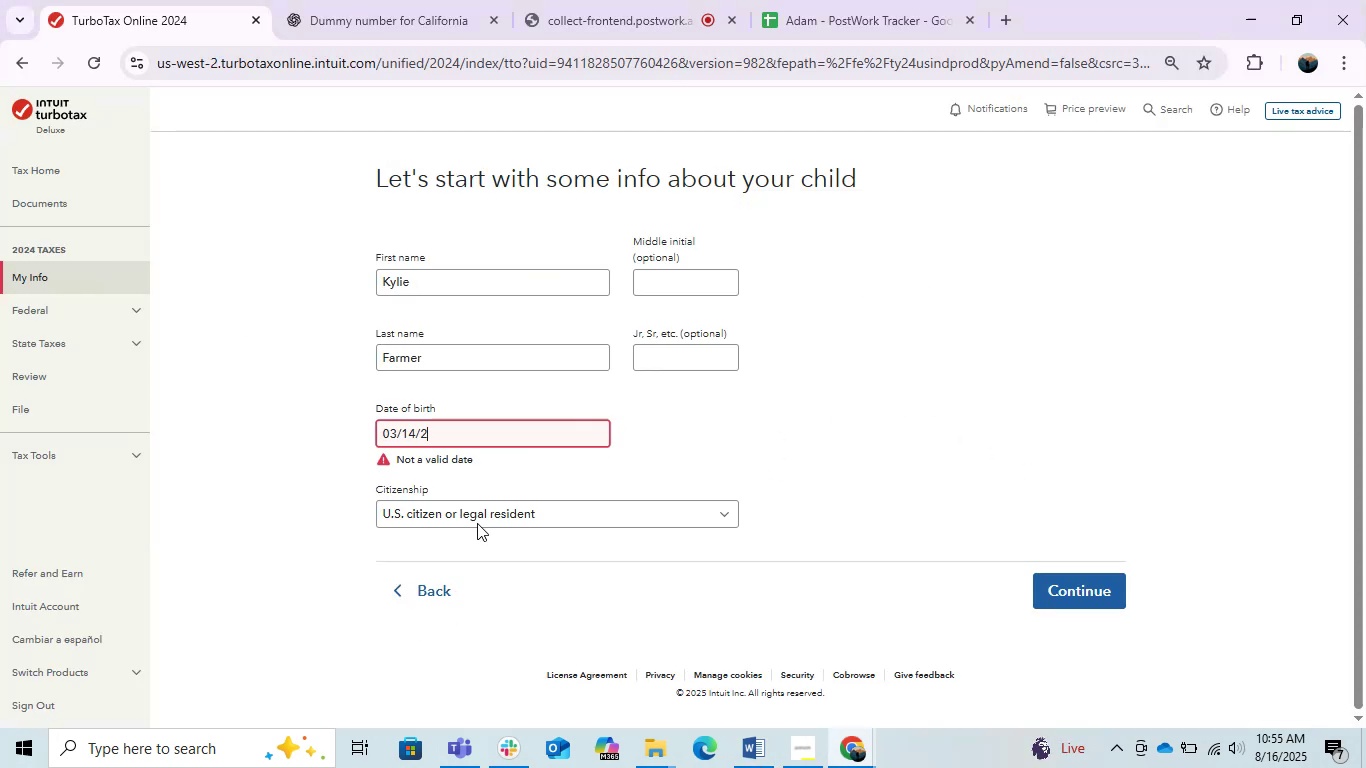 
key(Numpad0)
 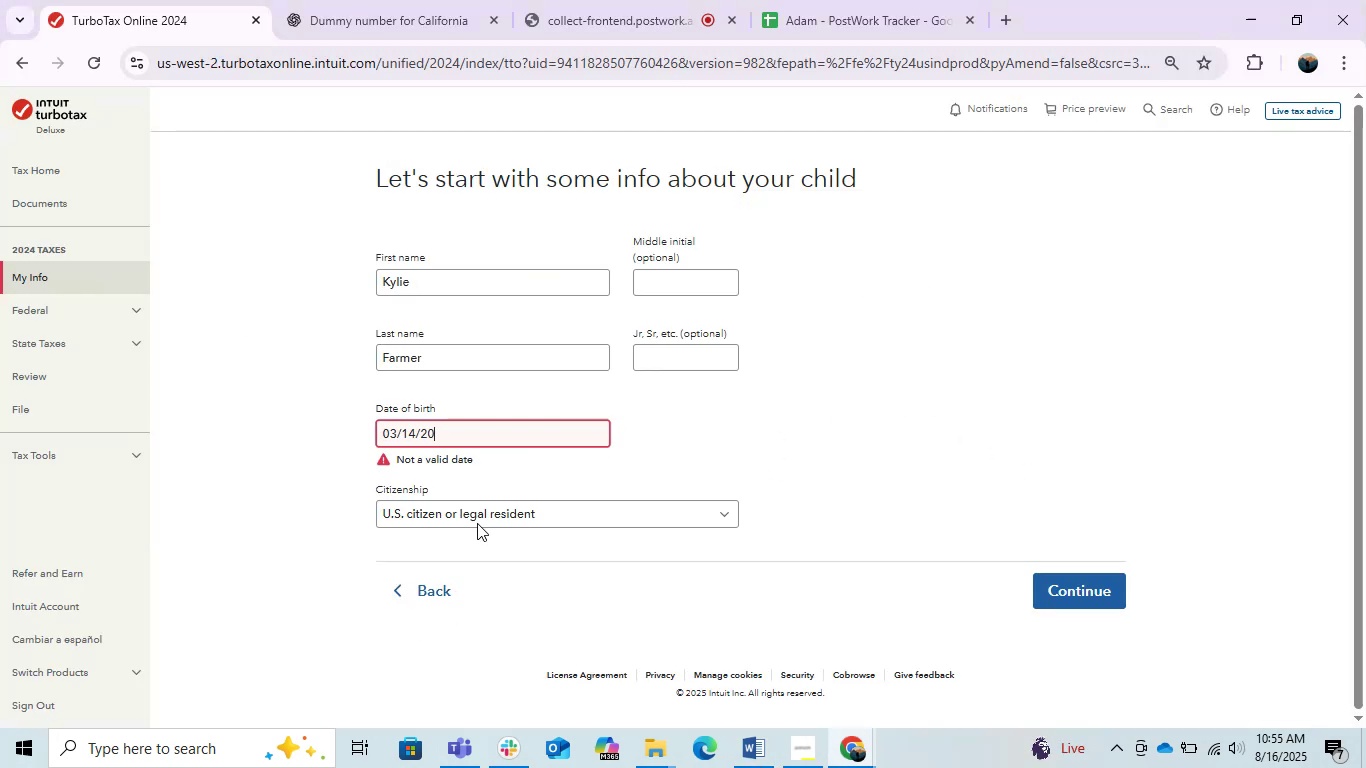 
key(Numpad0)
 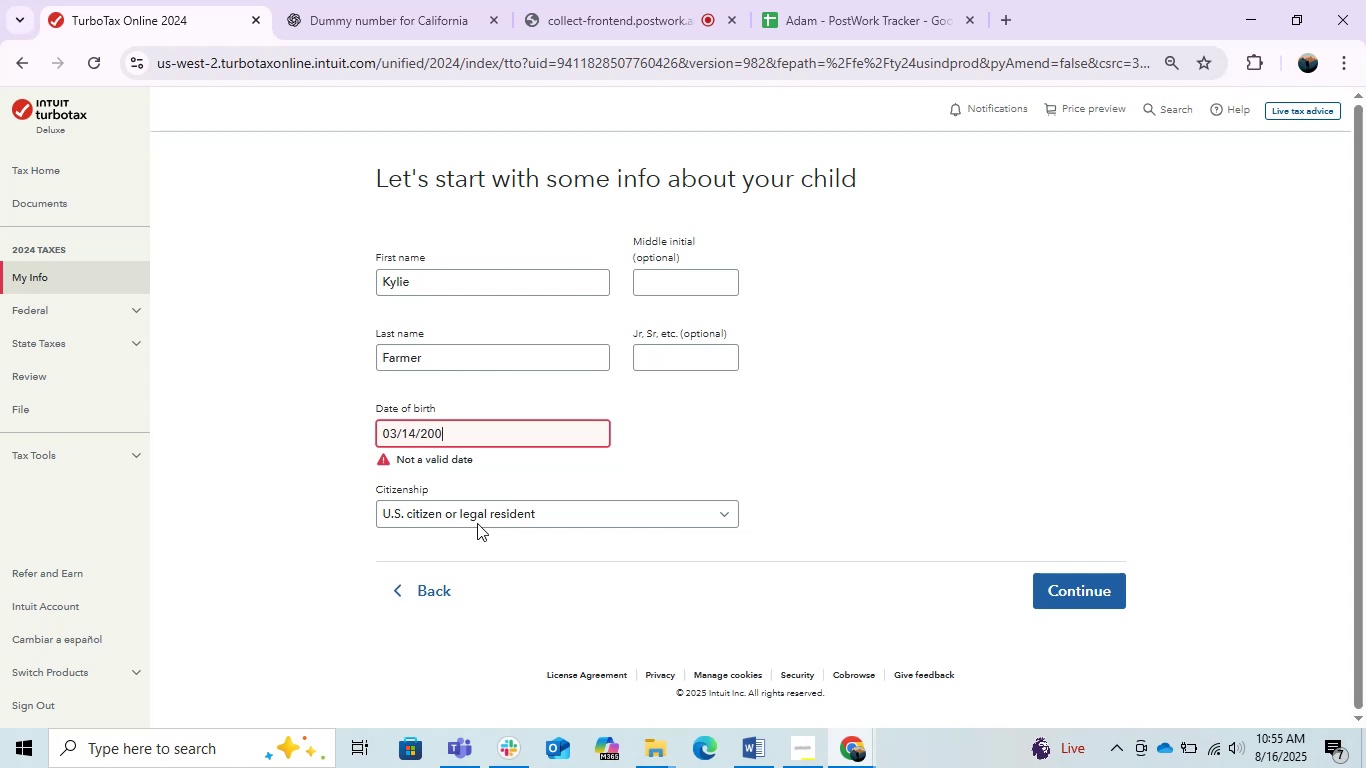 
key(Numpad8)
 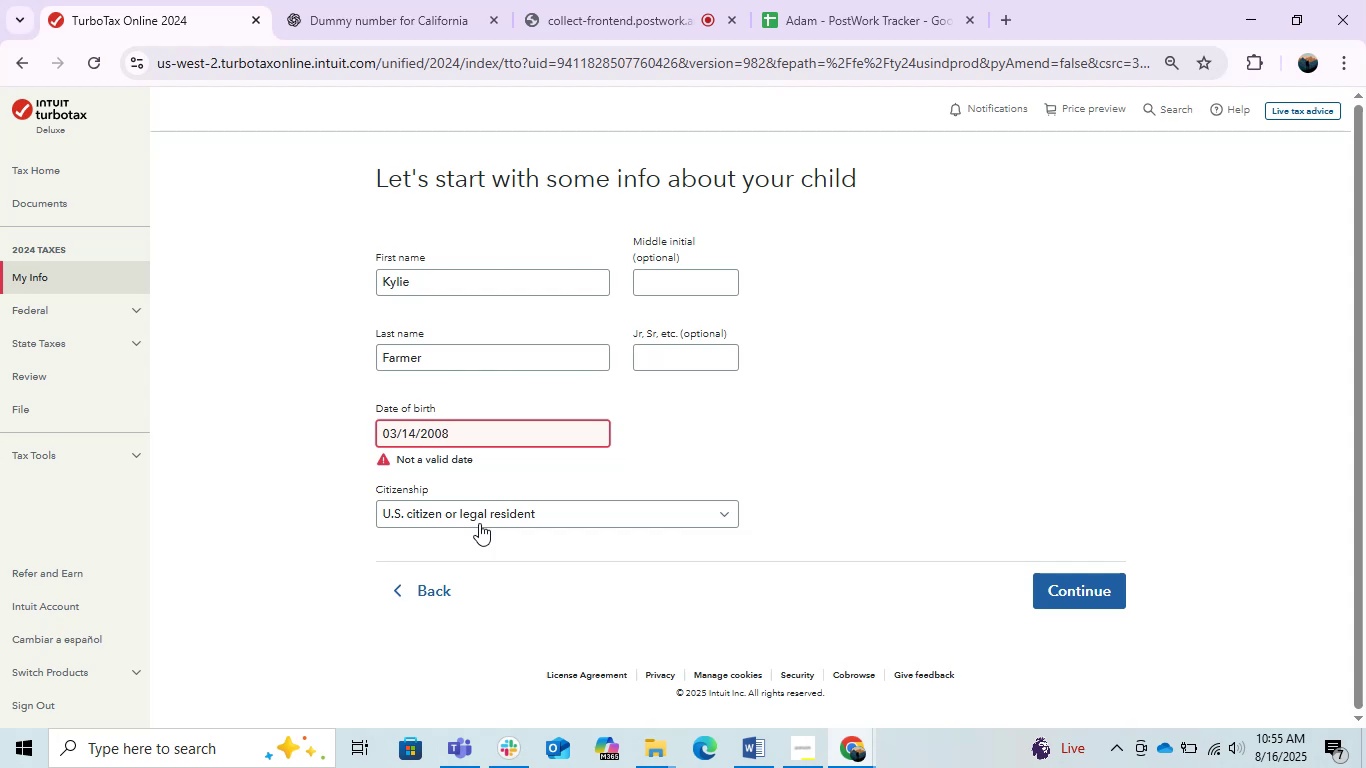 
left_click([722, 445])
 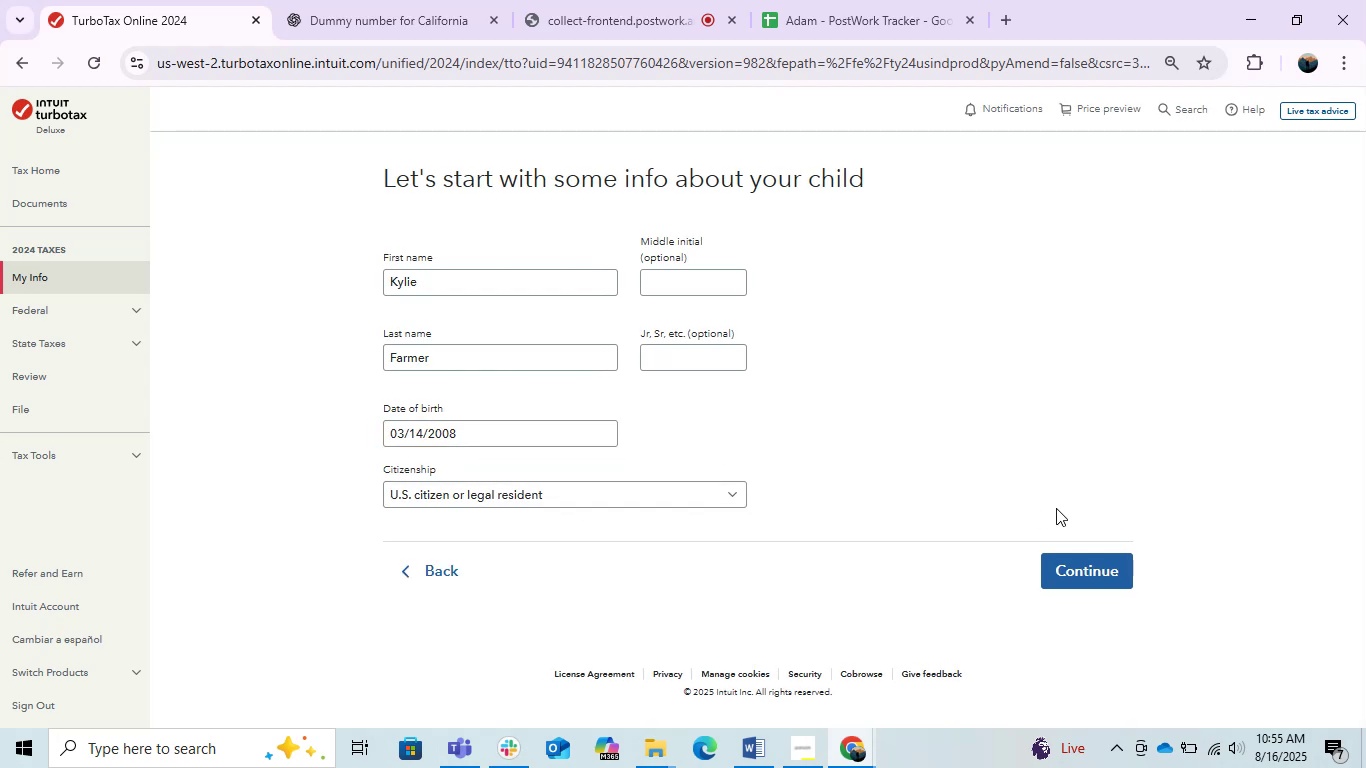 
left_click([963, 429])
 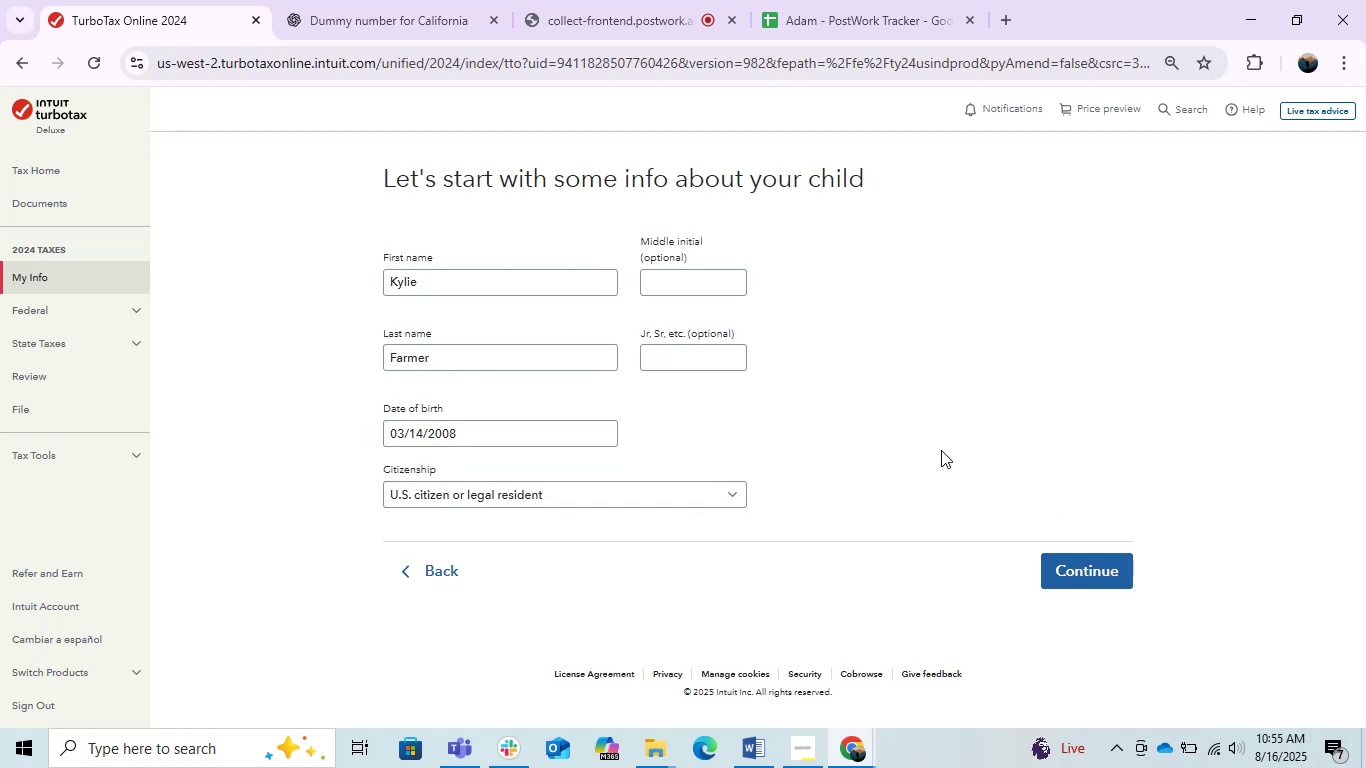 
scroll: coordinate [980, 480], scroll_direction: down, amount: 5.0
 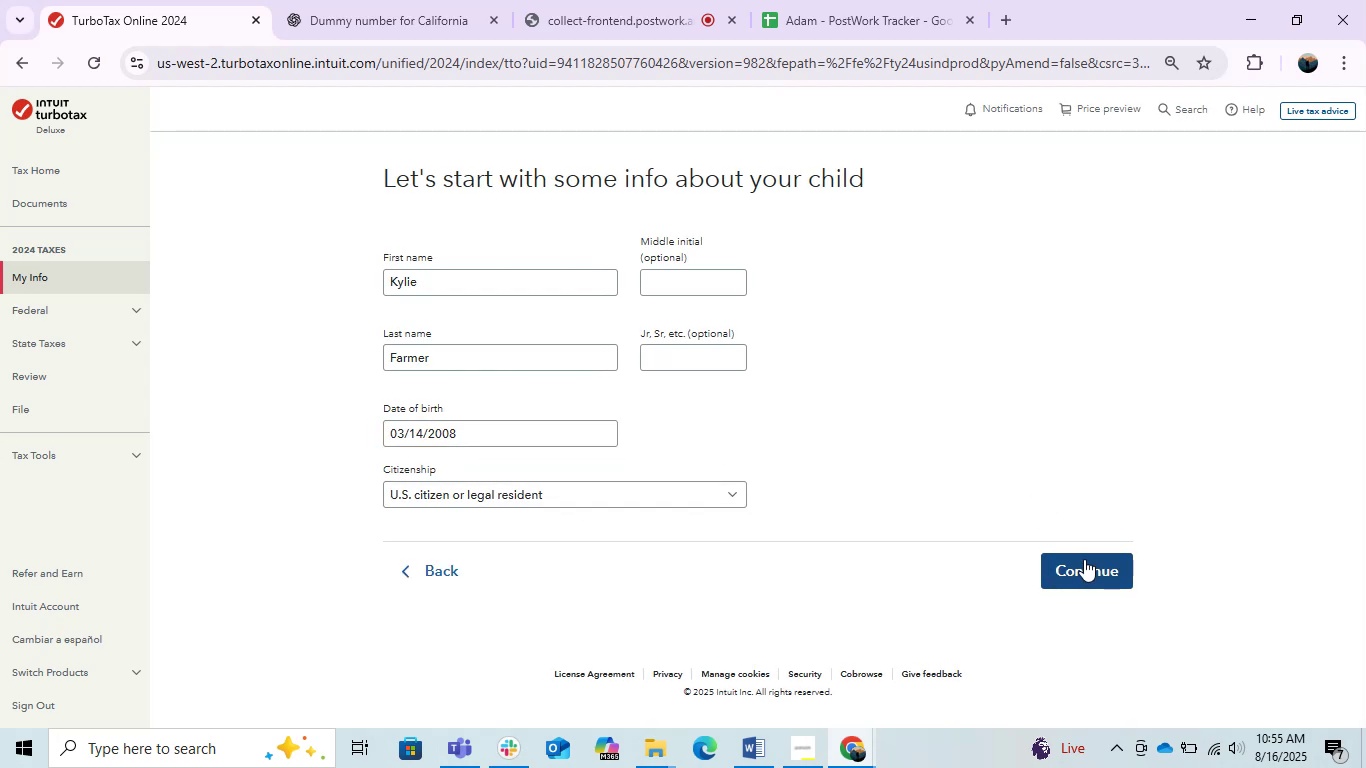 
key(Alt+AltLeft)
 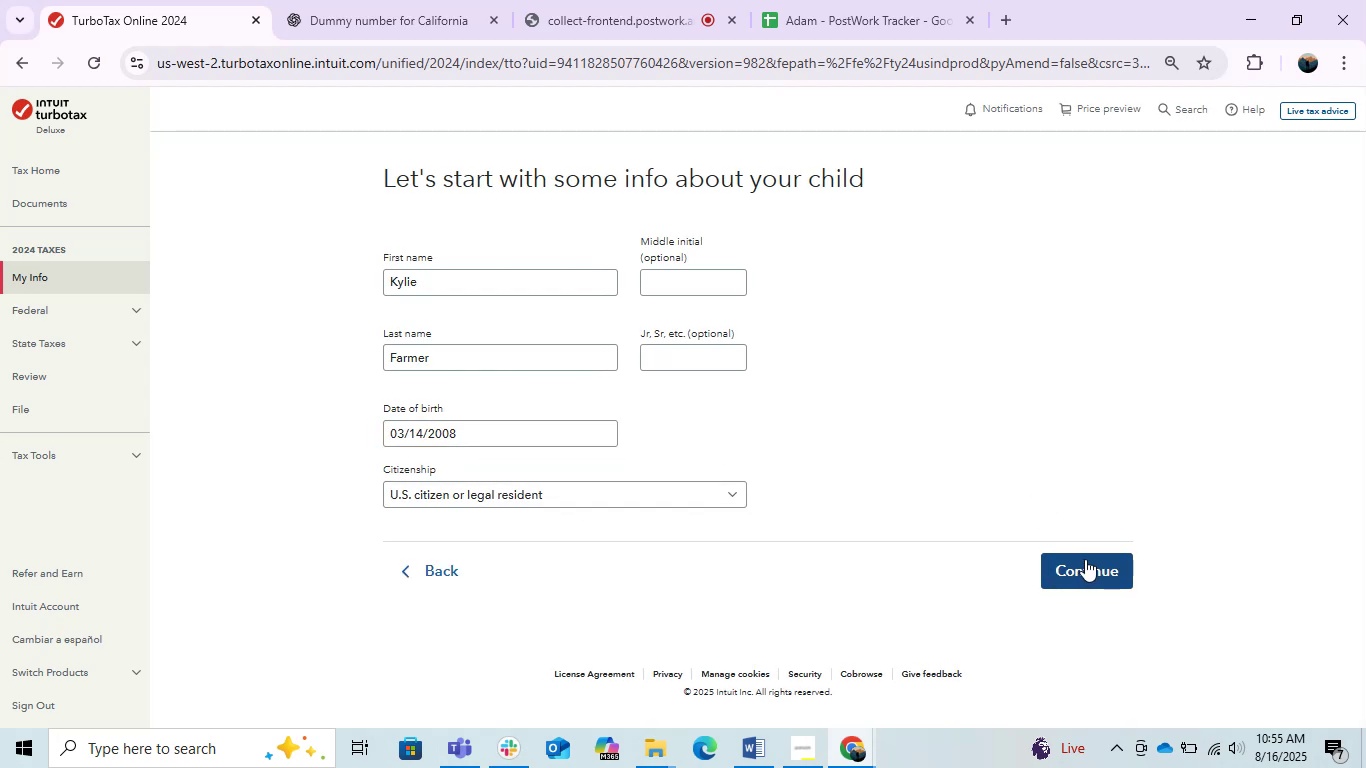 
key(Alt+Tab)
 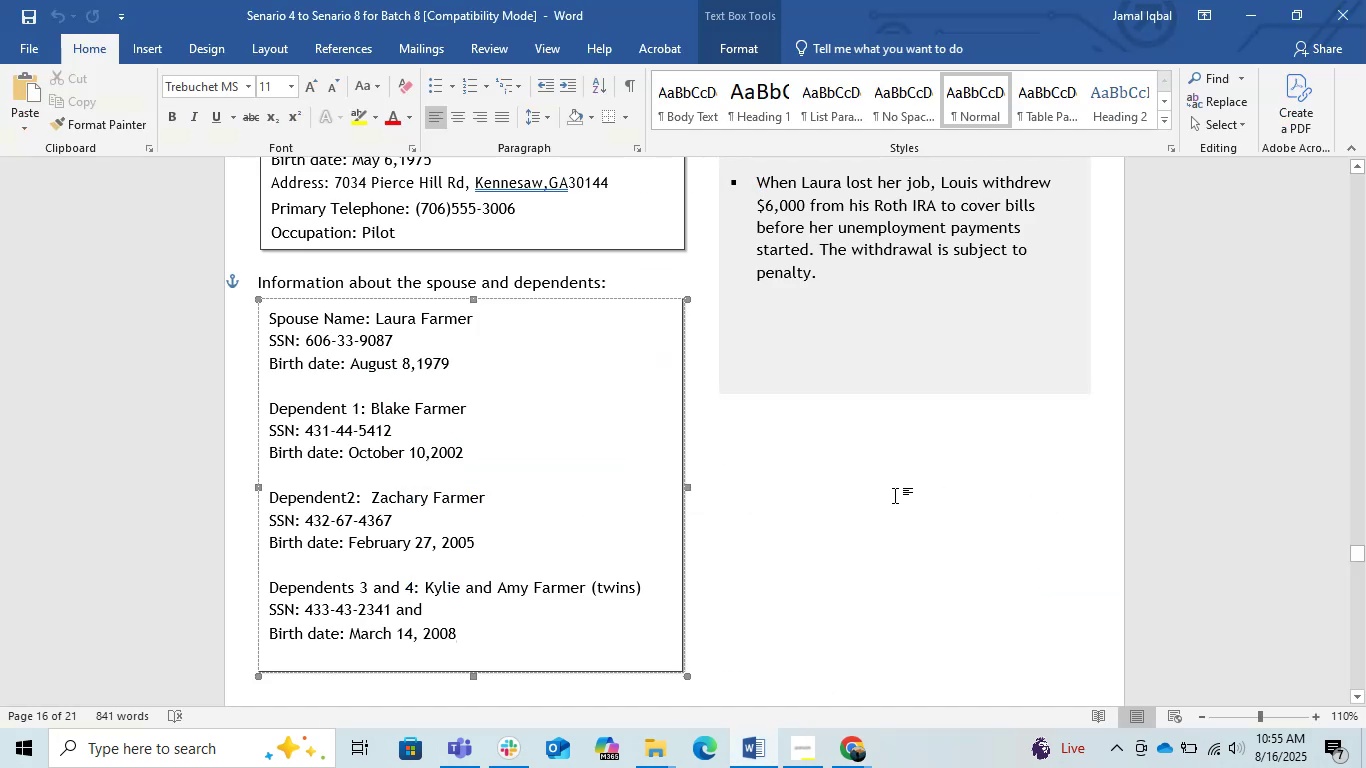 
key(Alt+AltLeft)
 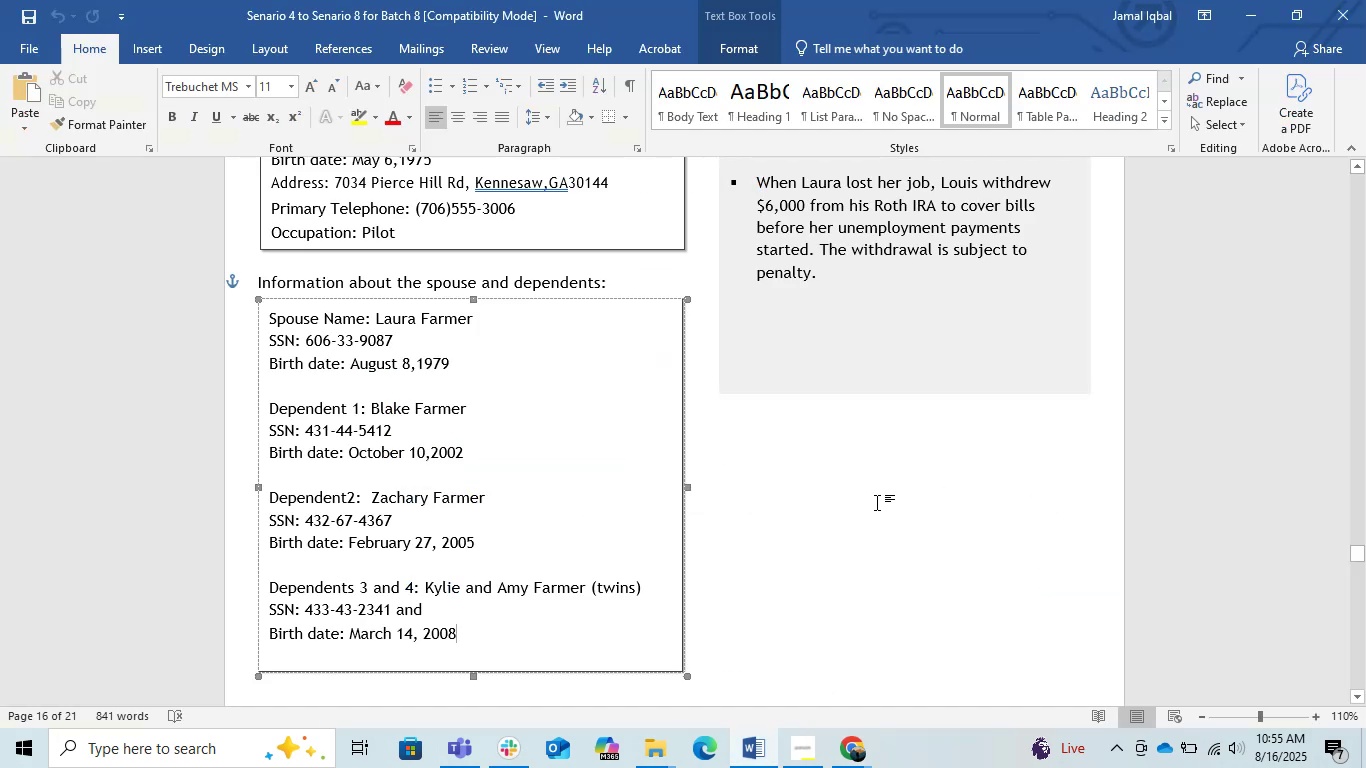 
key(Alt+Tab)
 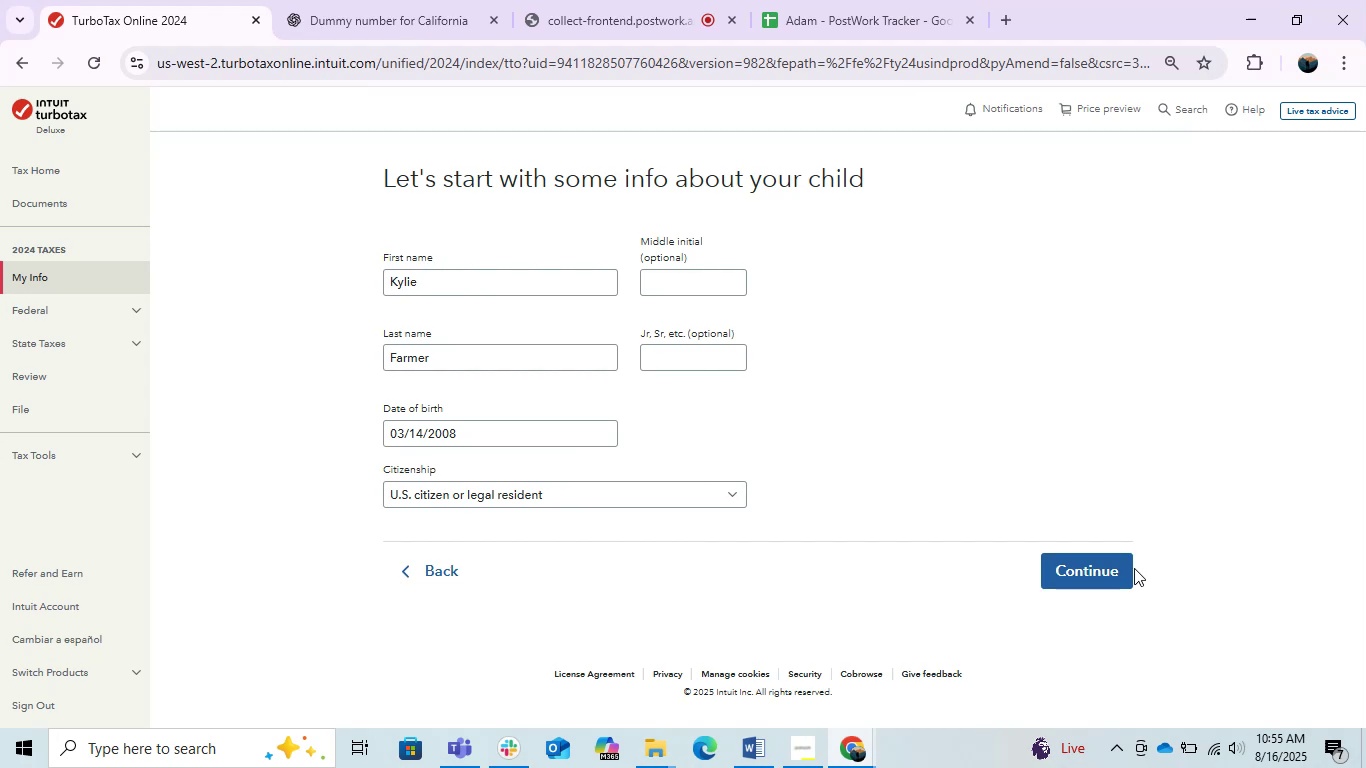 
left_click([1076, 571])
 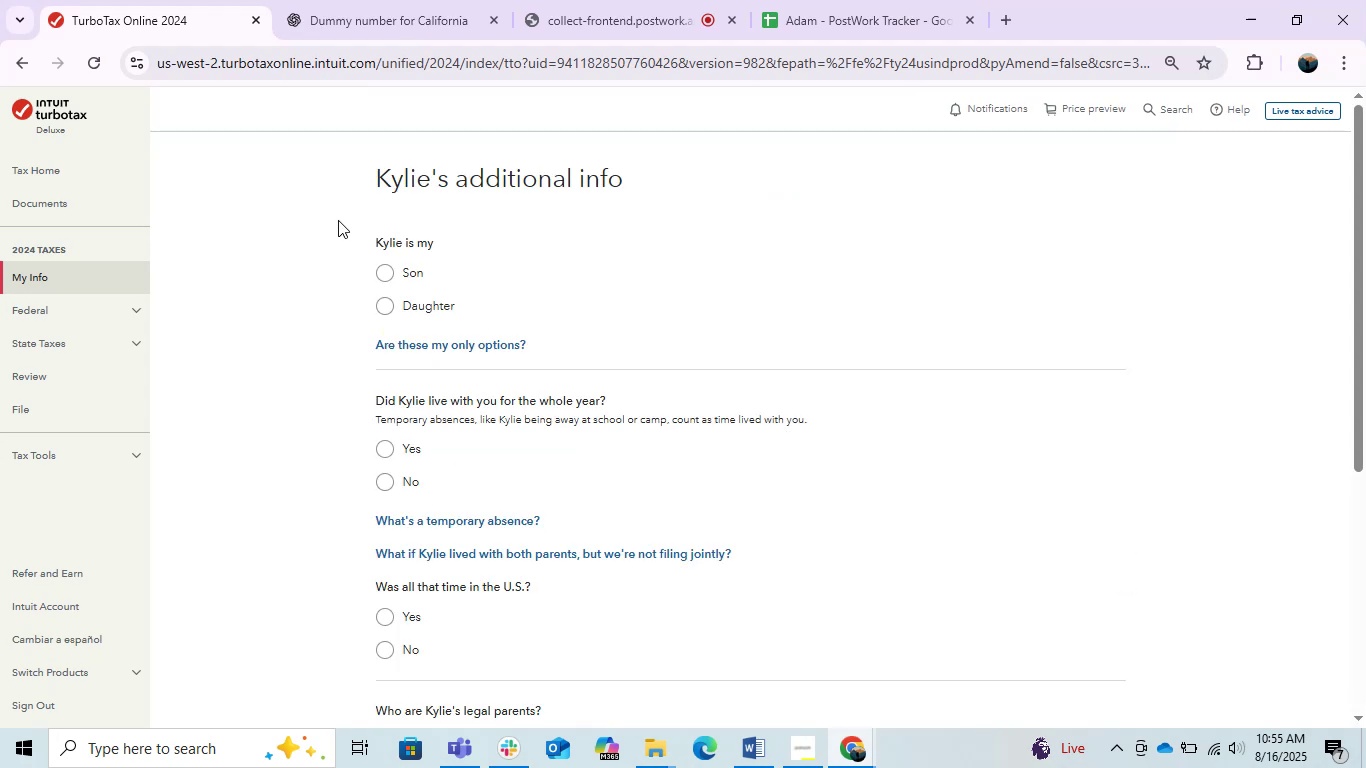 
left_click([388, 269])
 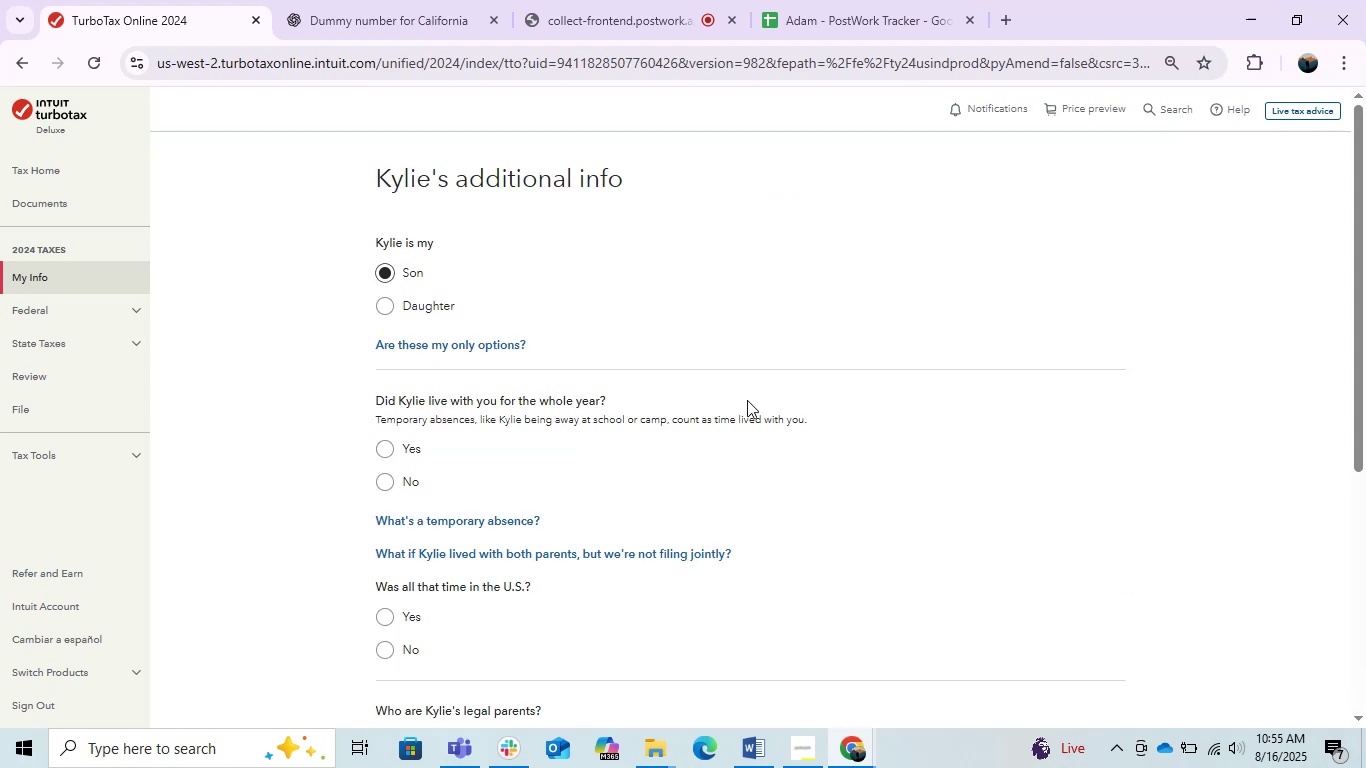 
key(Alt+AltLeft)
 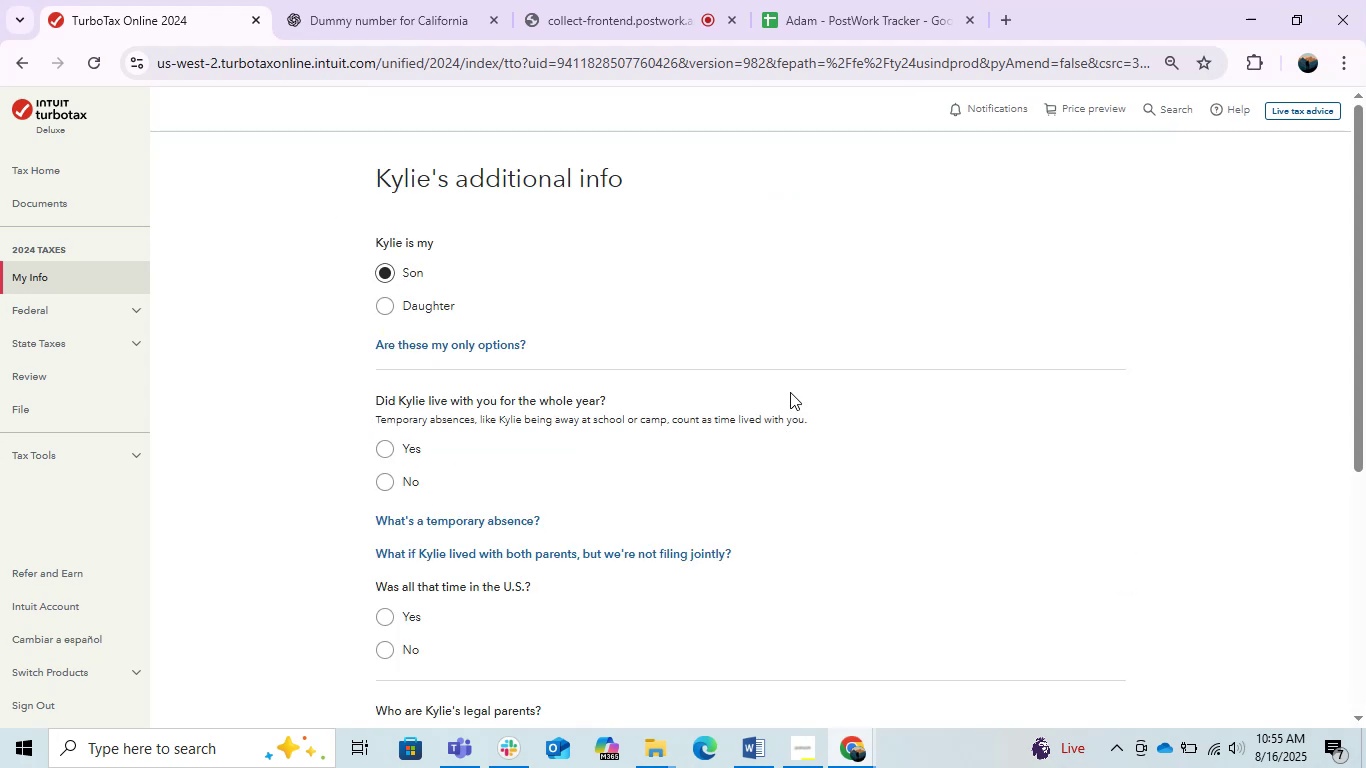 
key(Alt+Tab)
 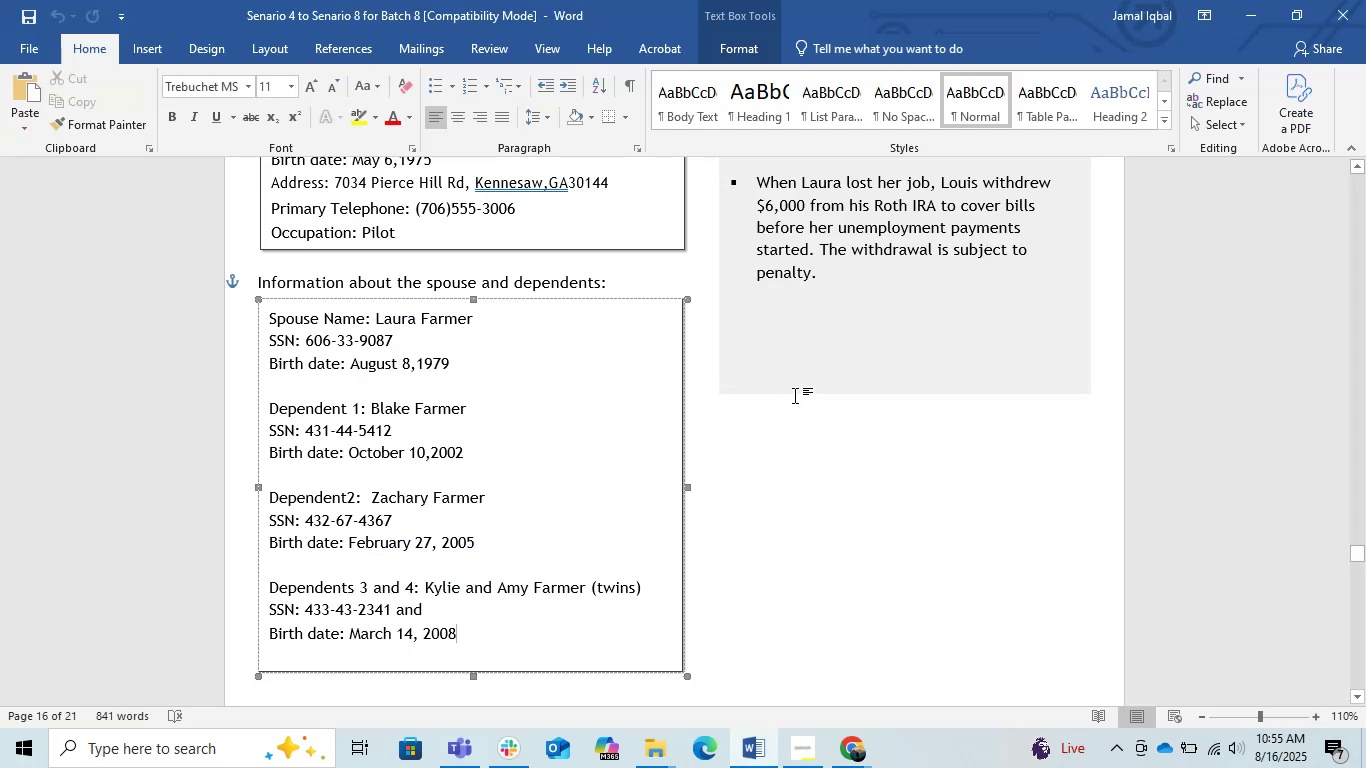 
key(Alt+Tab)
 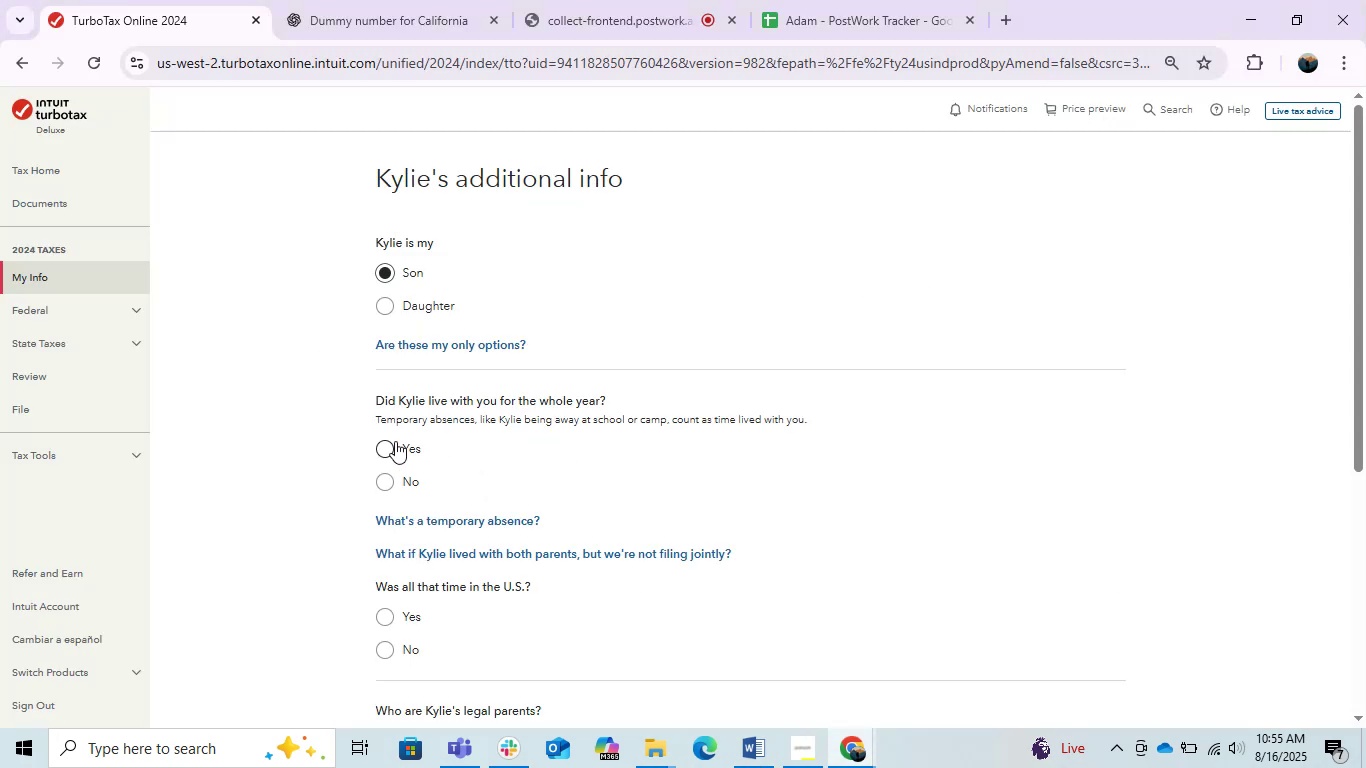 
left_click([391, 452])
 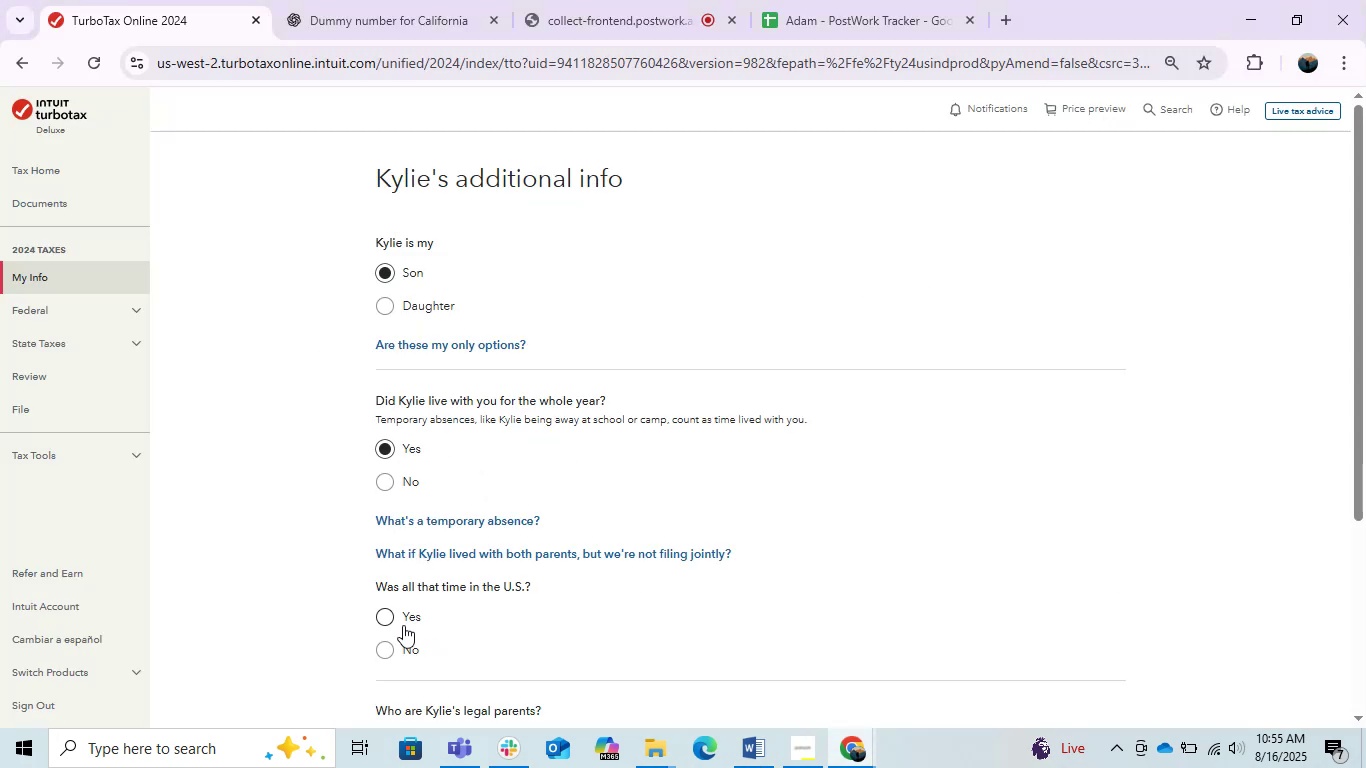 
left_click([403, 625])
 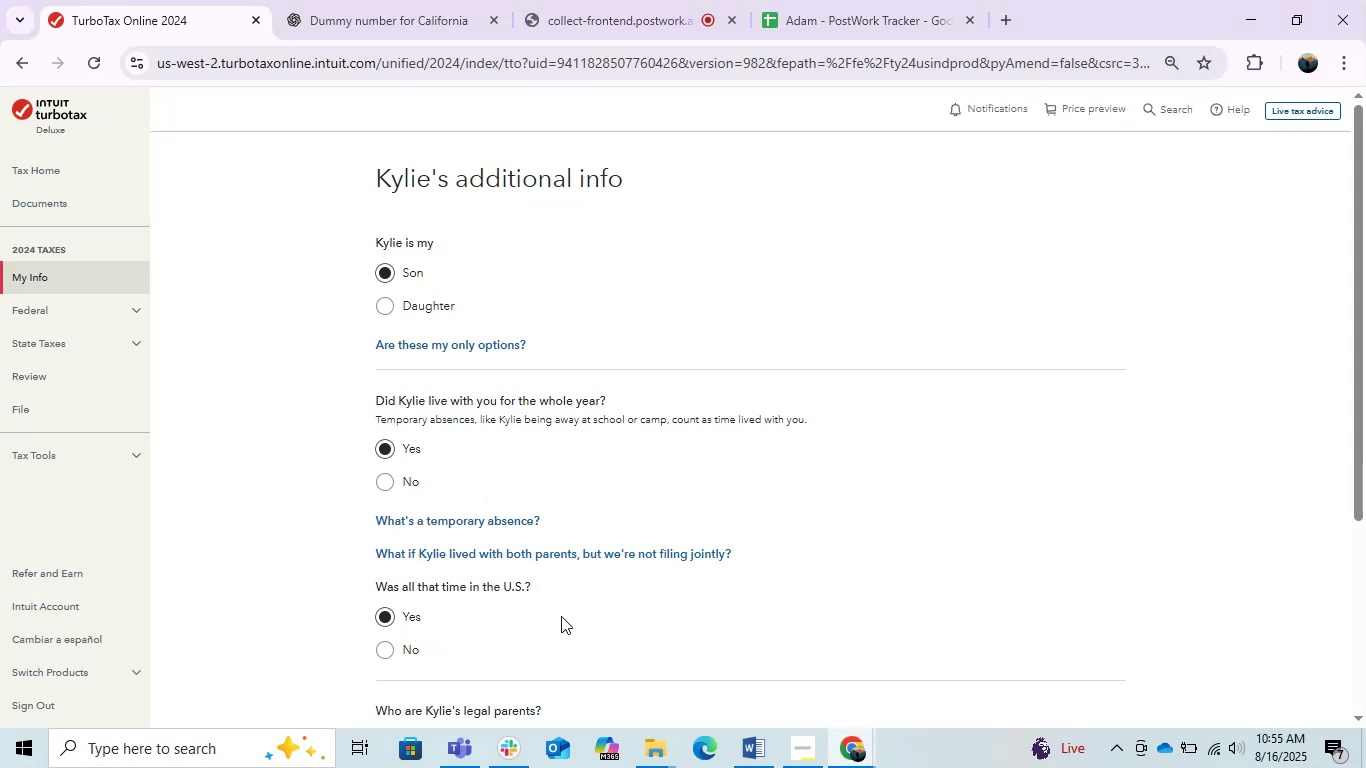 
scroll: coordinate [561, 616], scroll_direction: down, amount: 1.0
 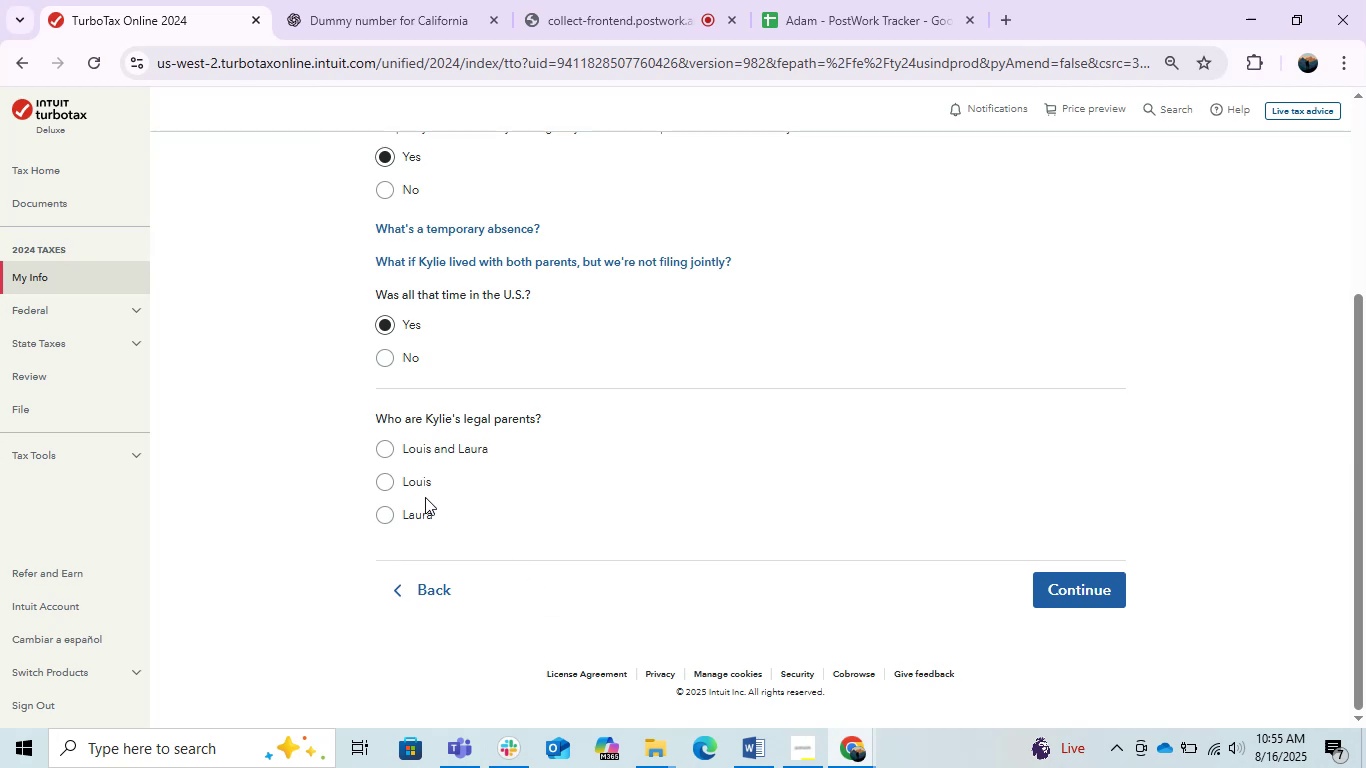 
left_click([422, 456])
 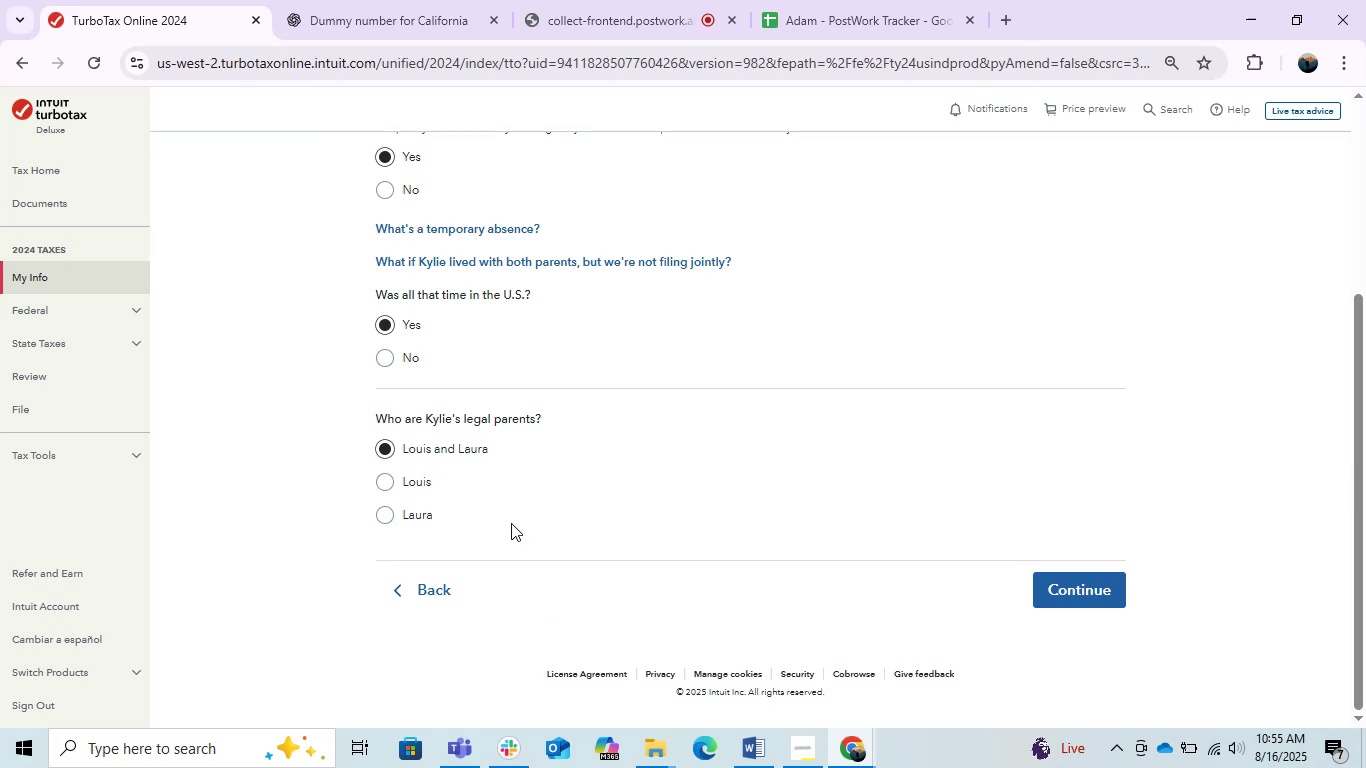 
scroll: coordinate [511, 523], scroll_direction: up, amount: 1.0
 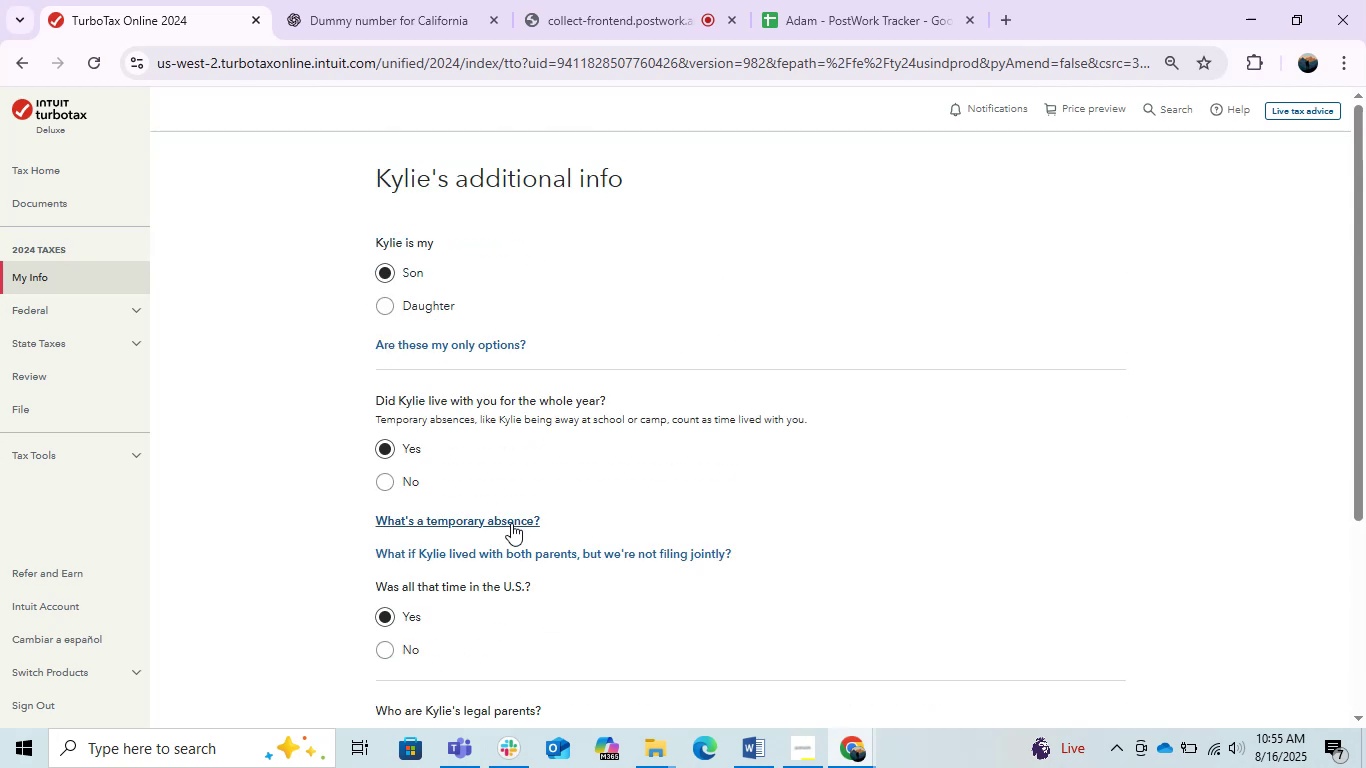 
scroll: coordinate [511, 523], scroll_direction: down, amount: 2.0
 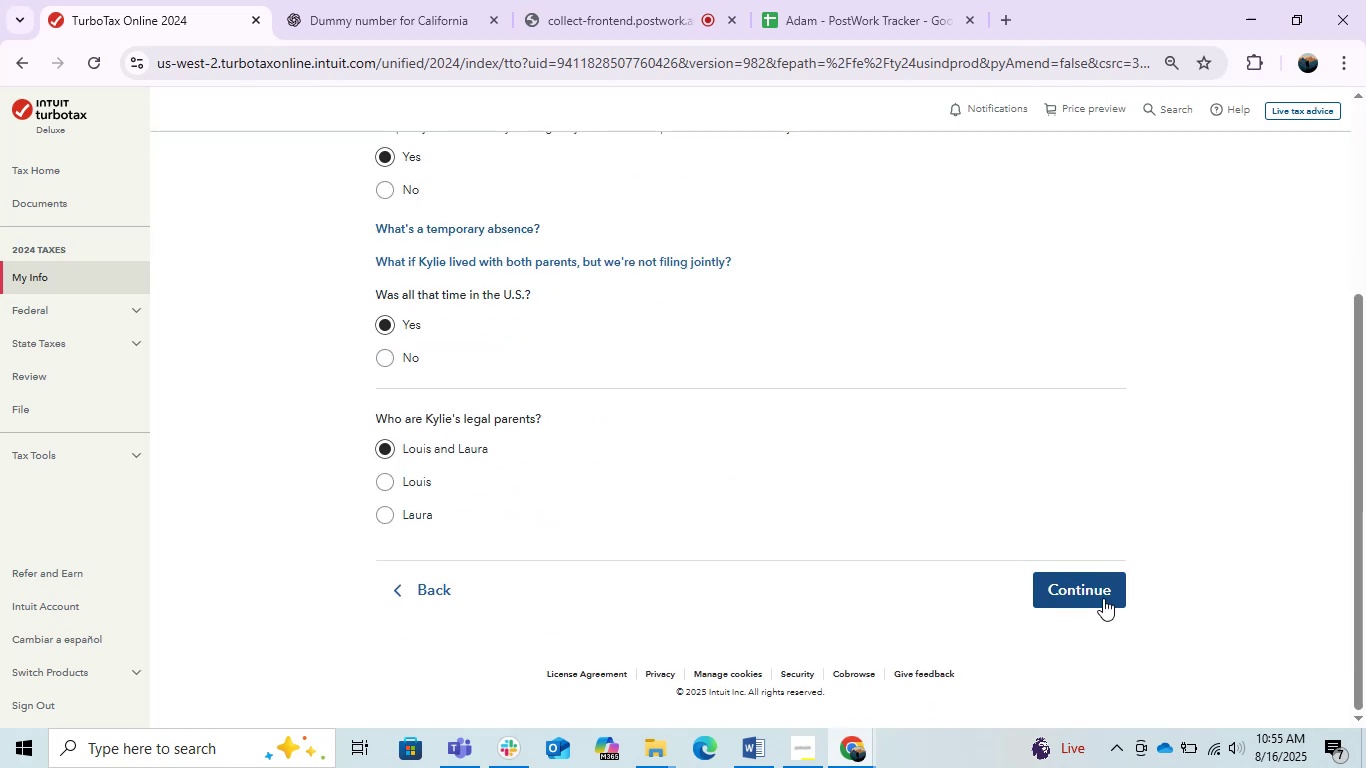 
left_click([1090, 572])
 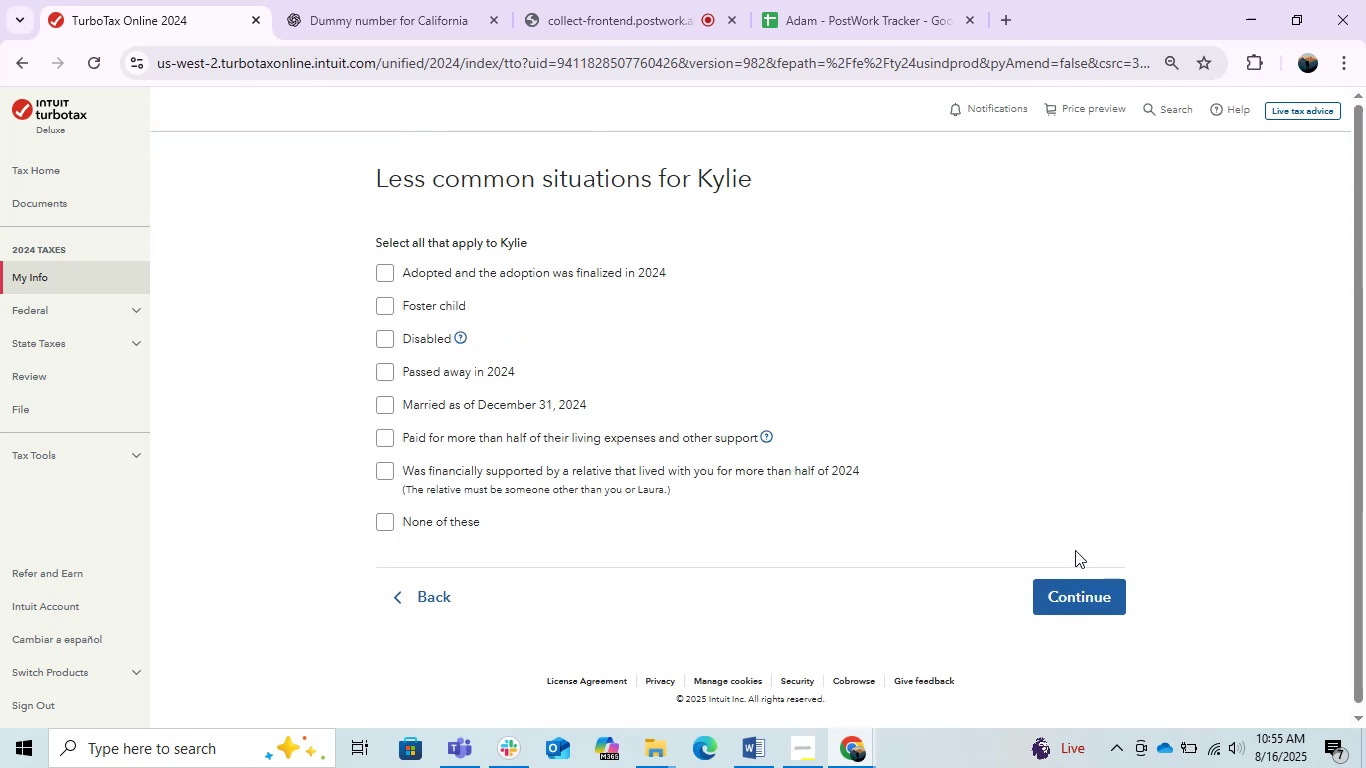 
left_click([433, 530])
 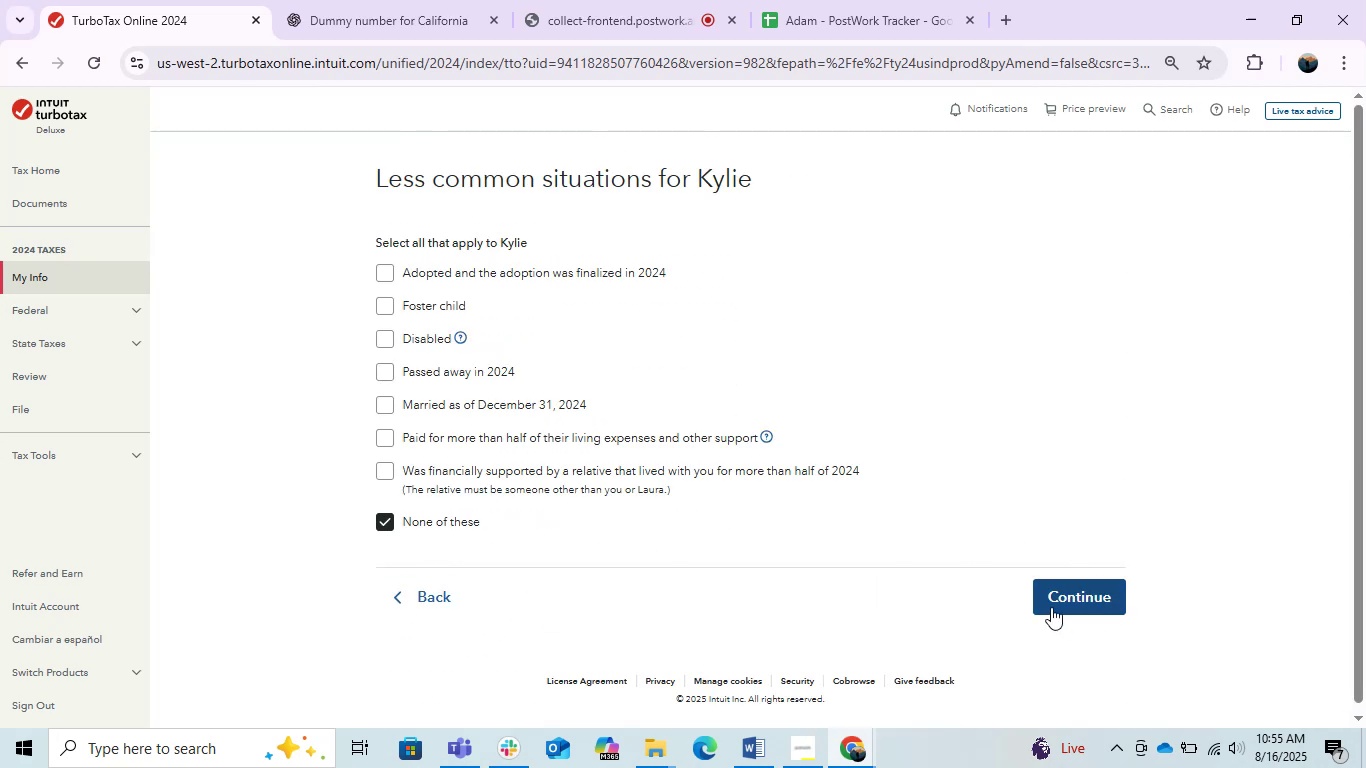 
left_click([1049, 601])
 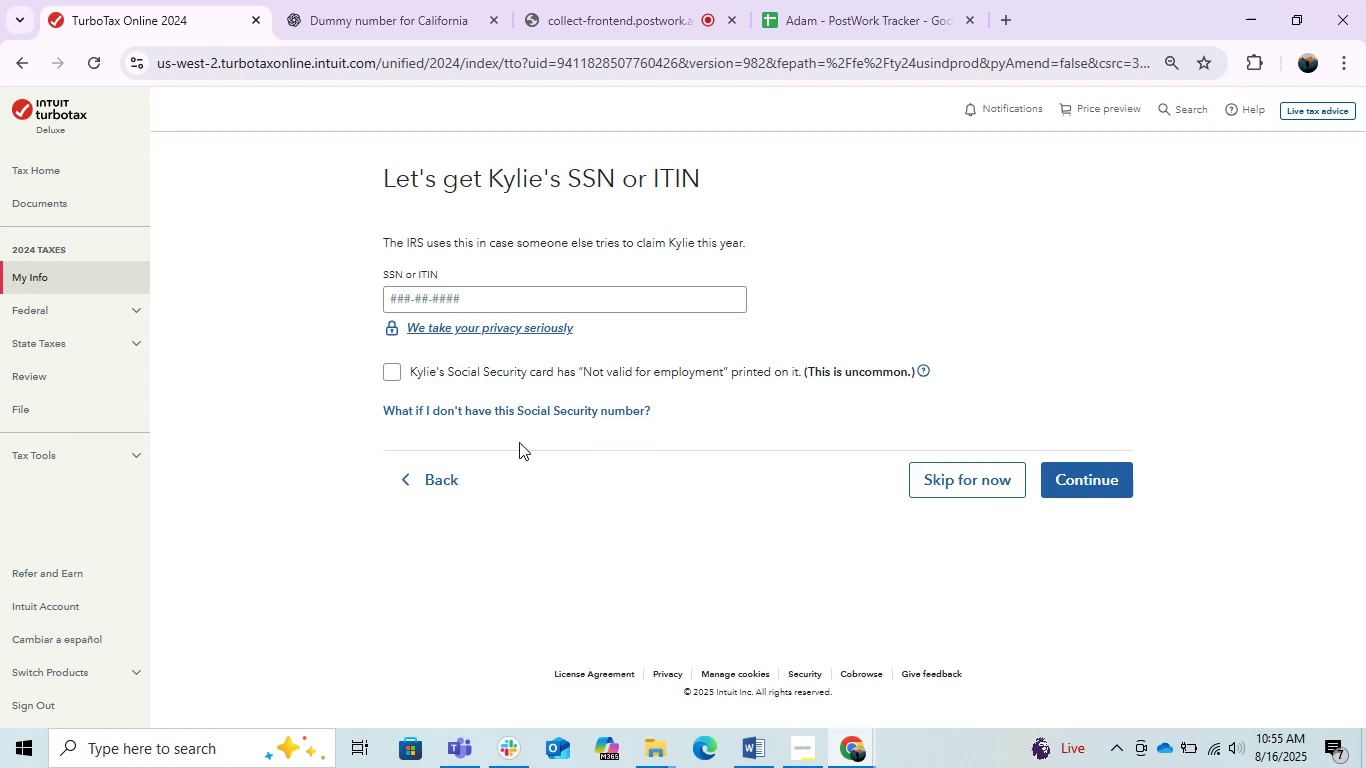 
left_click([460, 300])
 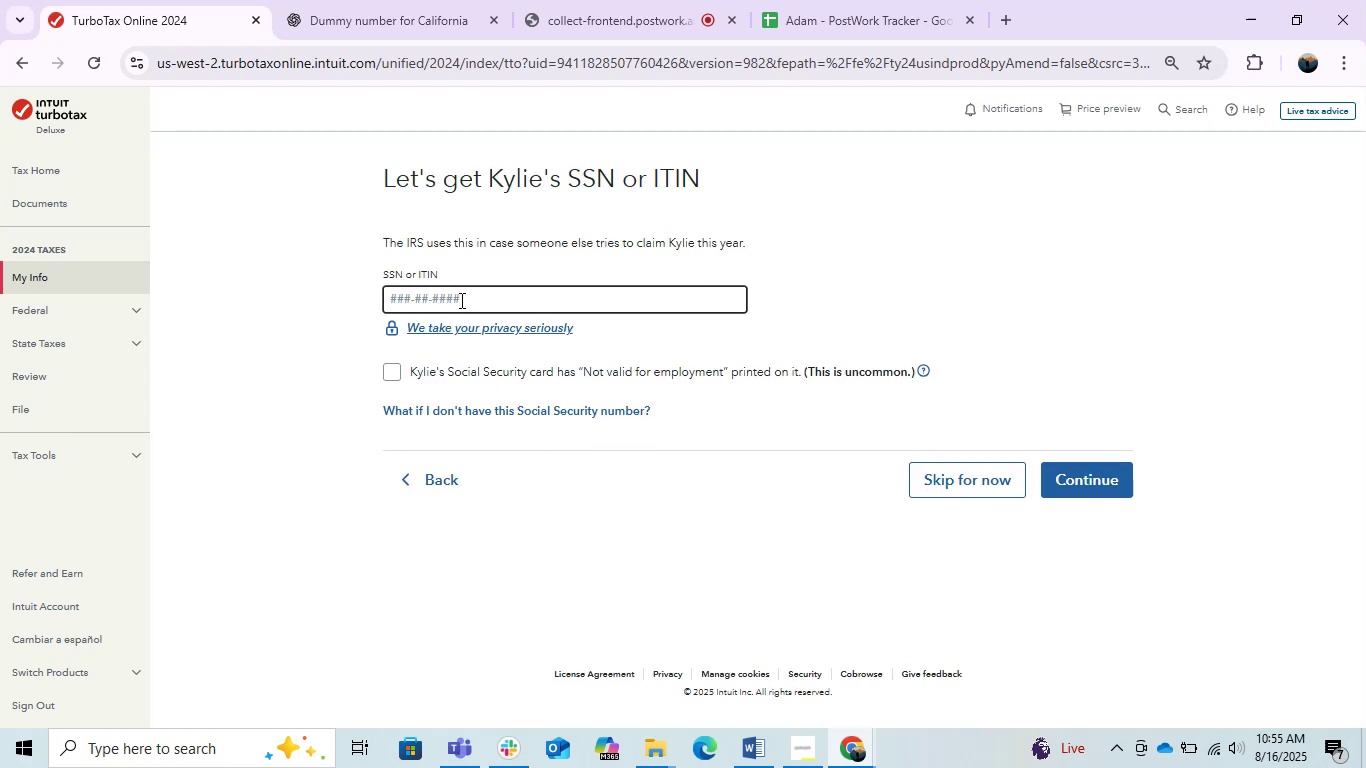 
hold_key(key=Tab, duration=0.35)
 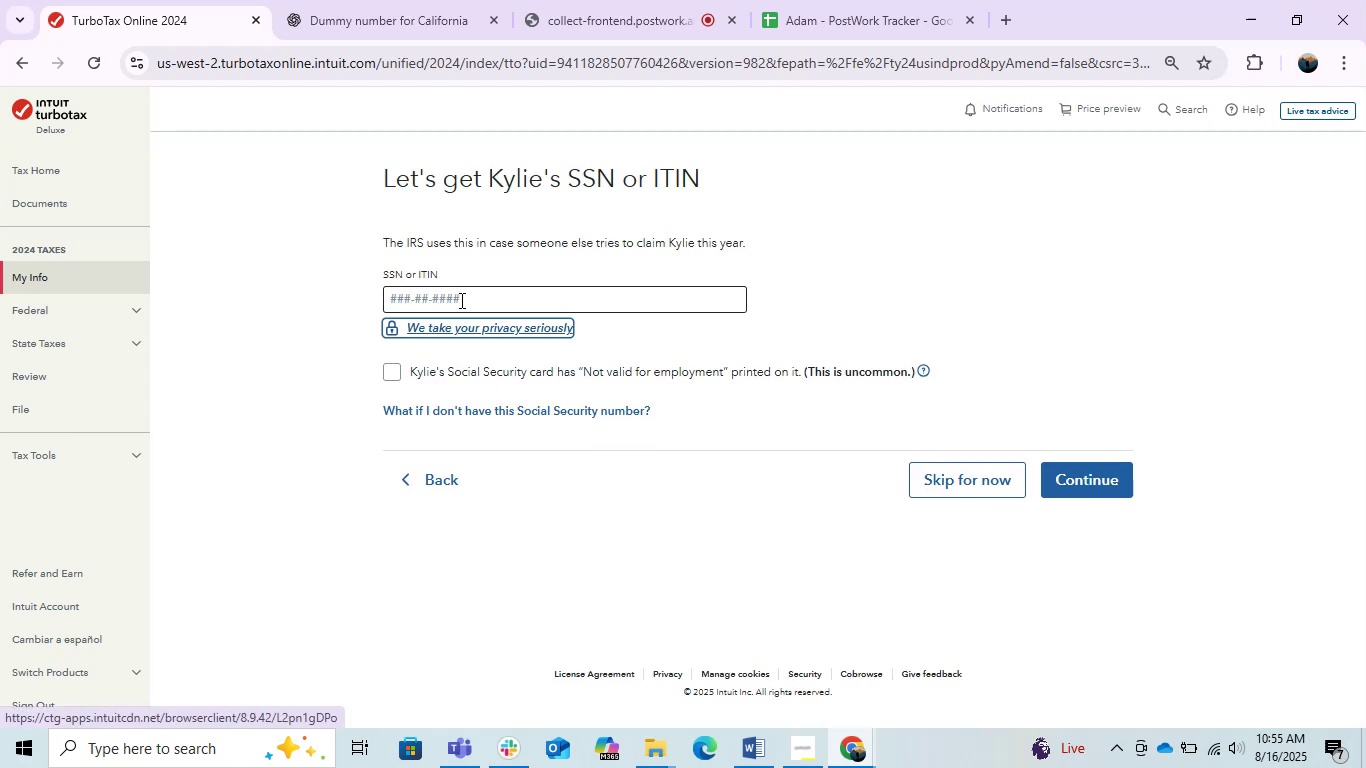 
key(Alt+AltLeft)
 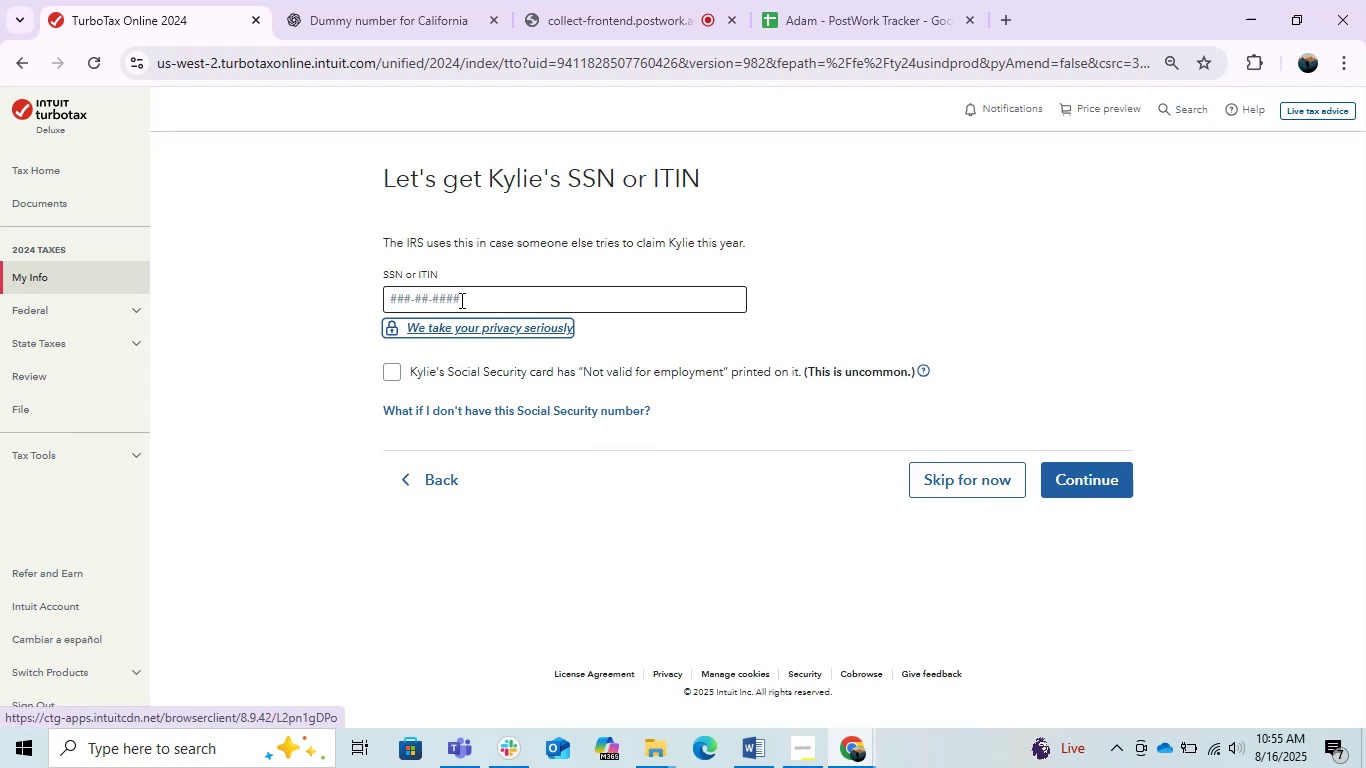 
key(Alt+Tab)
 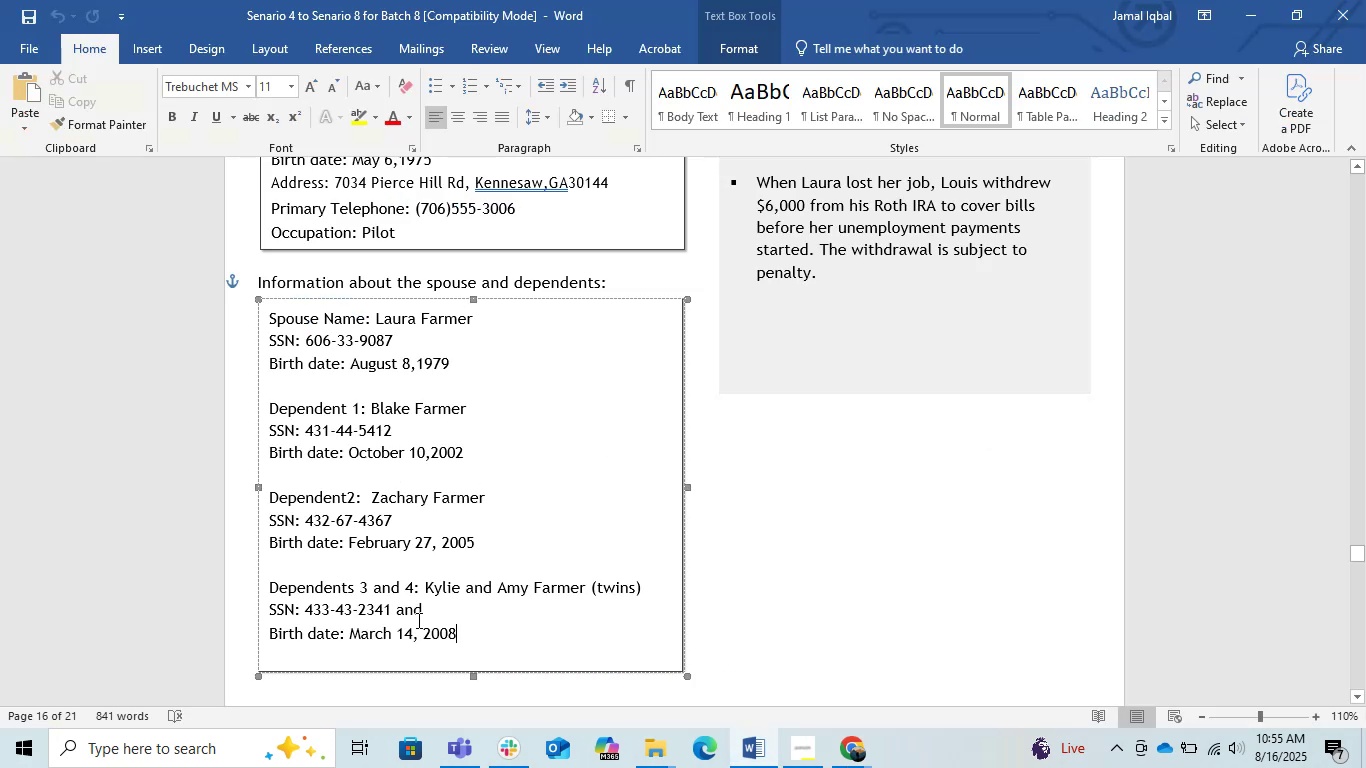 
left_click_drag(start_coordinate=[389, 609], to_coordinate=[317, 608])
 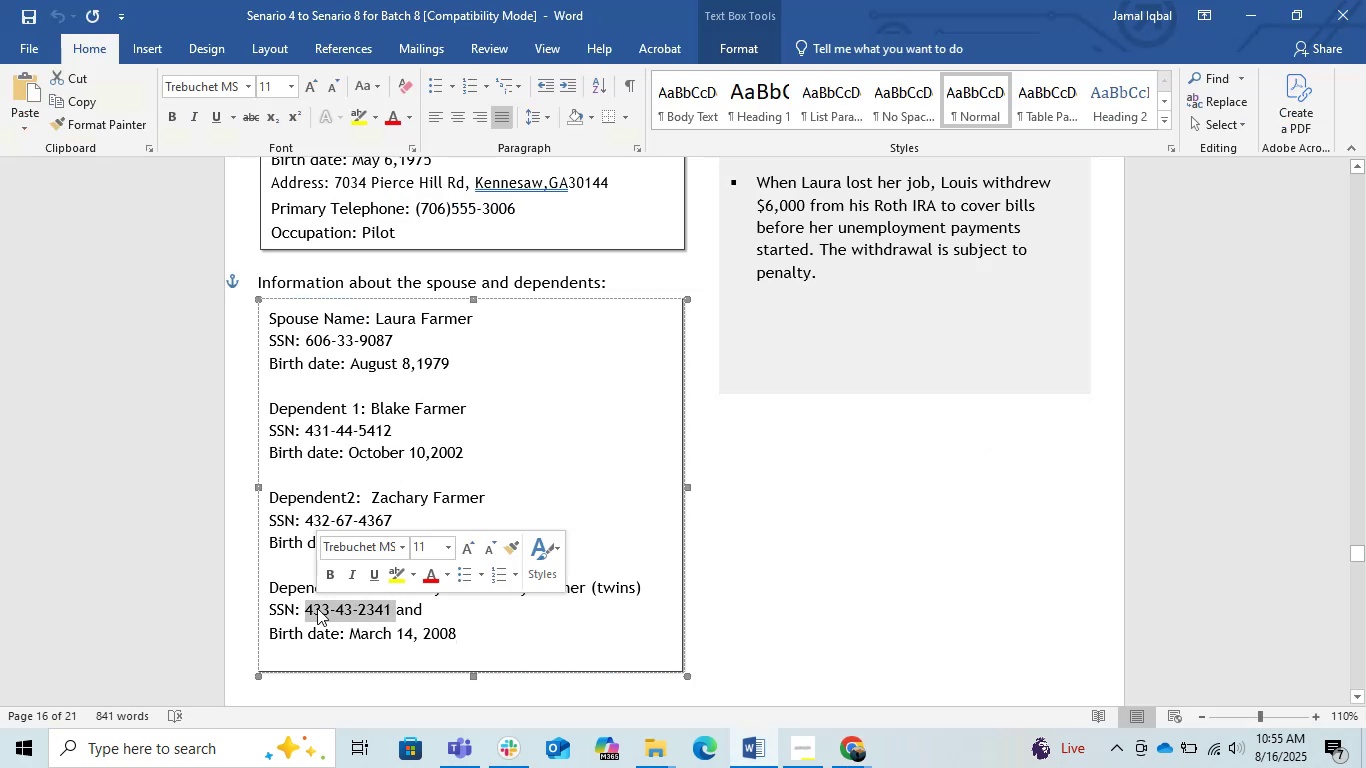 
key(Control+C)
 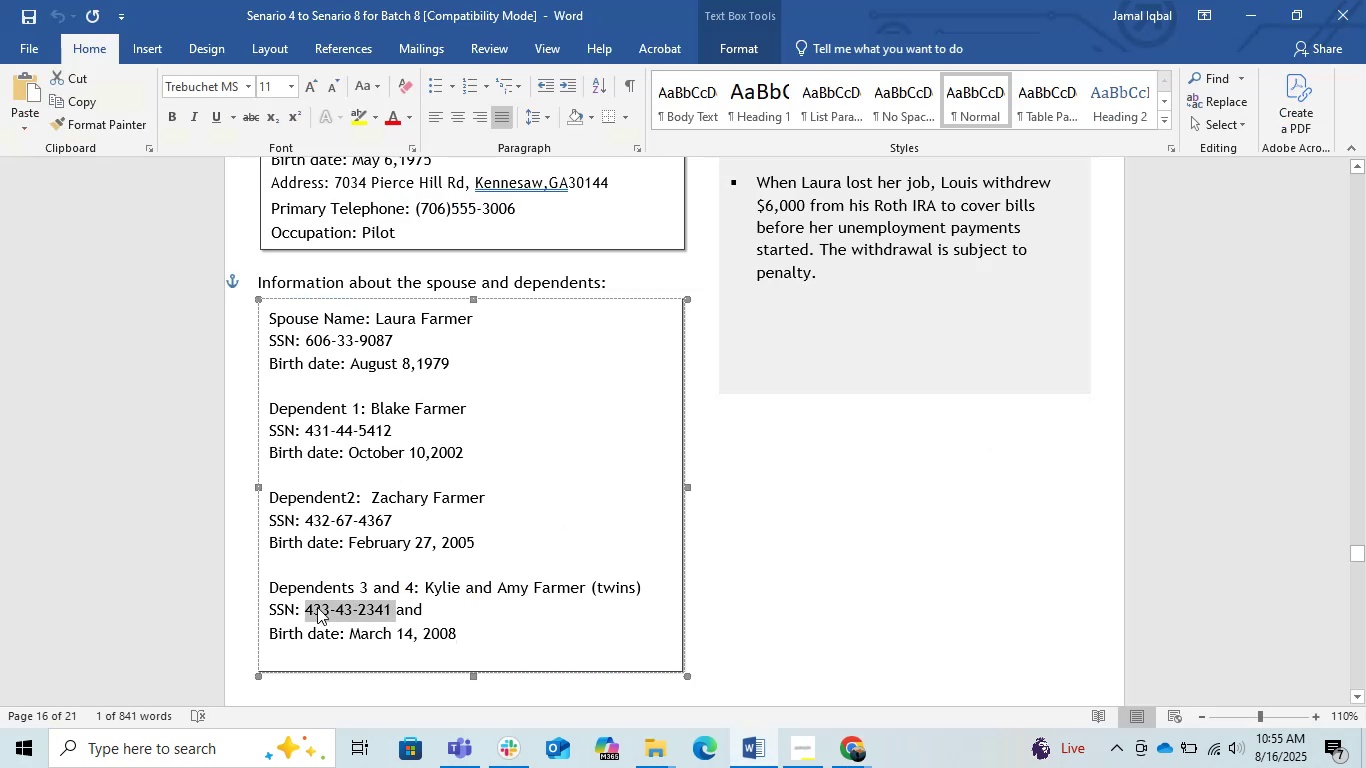 
key(Alt+Tab)
 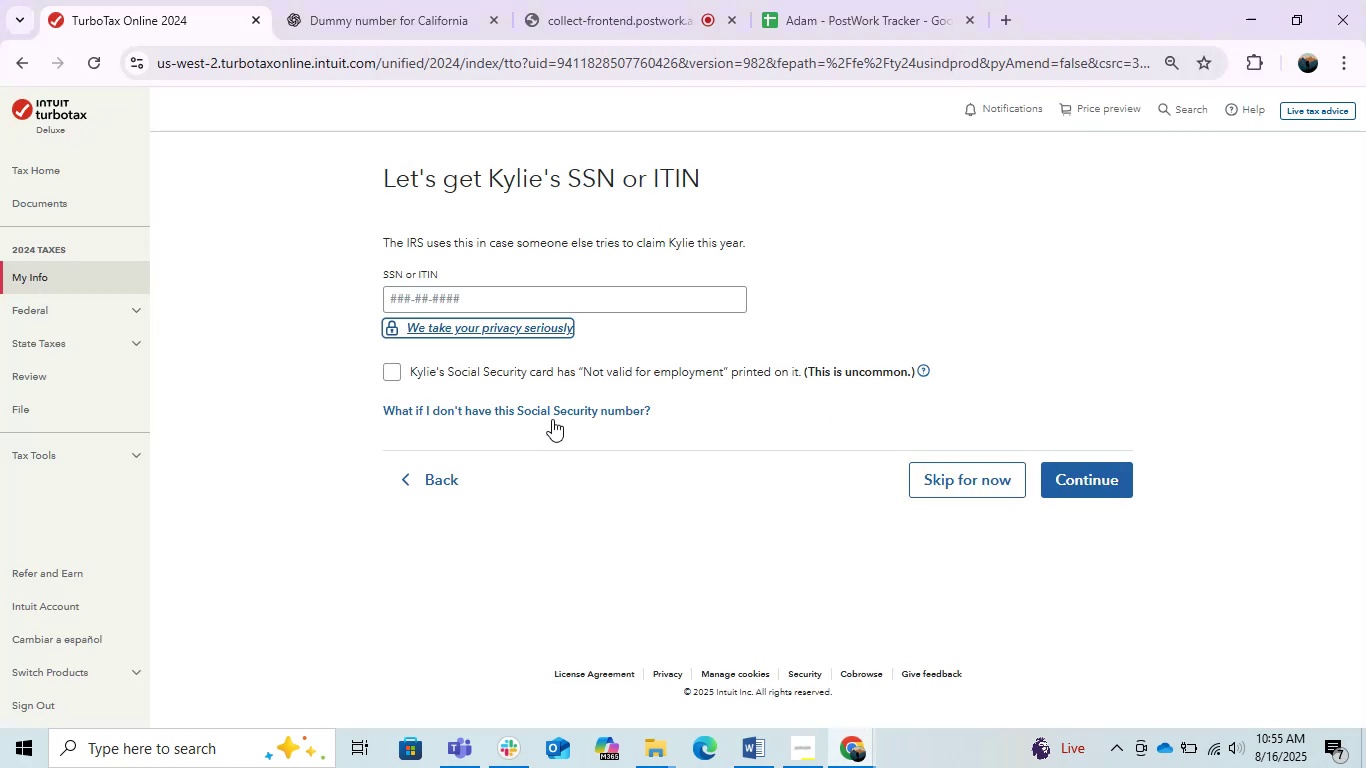 
key(Control+ControlLeft)
 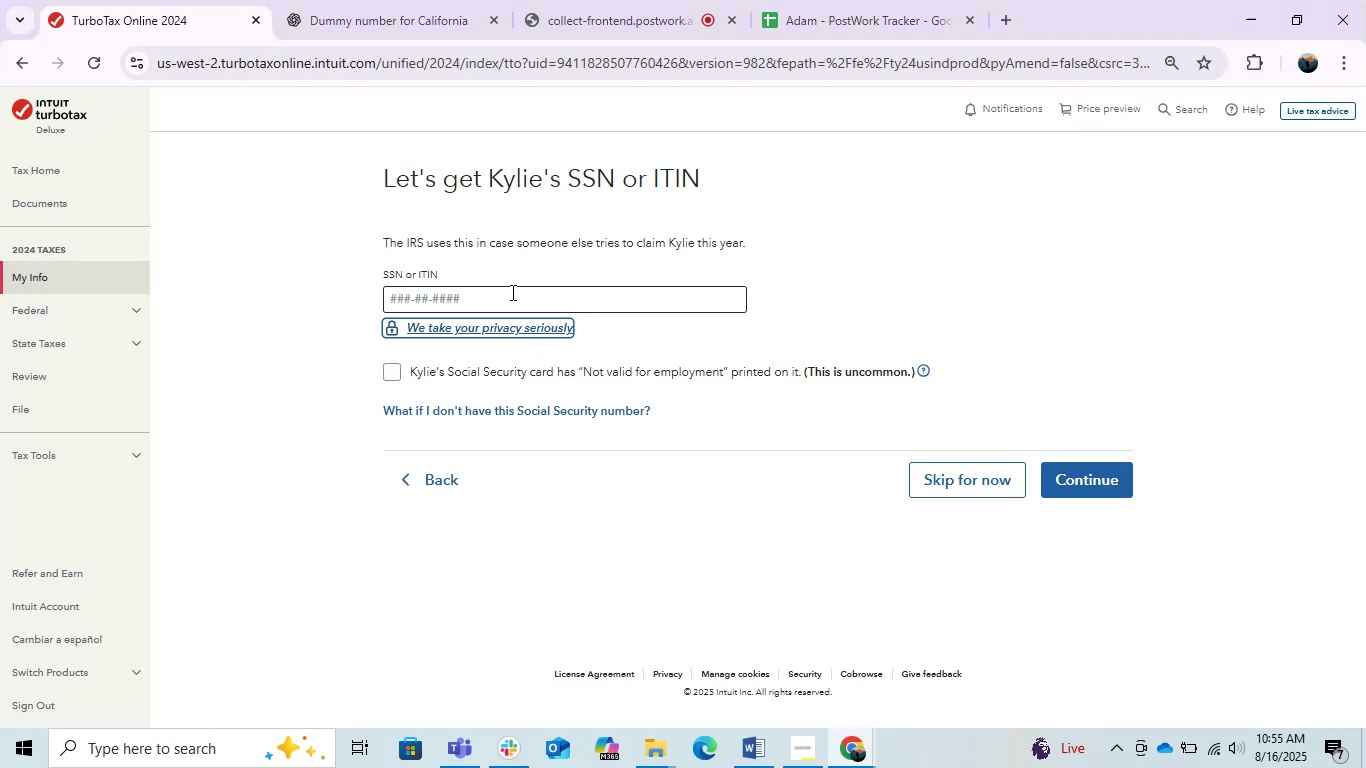 
left_click([511, 292])
 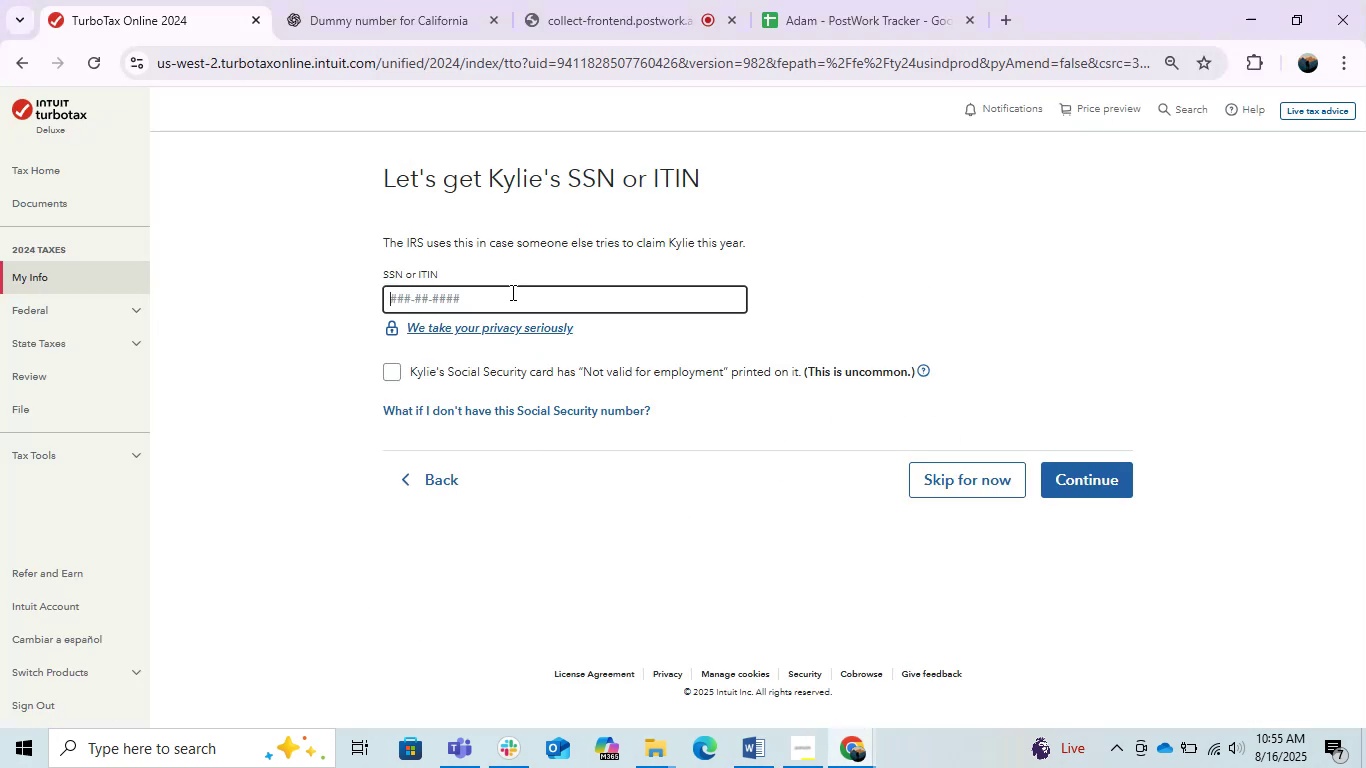 
key(Control+V)
 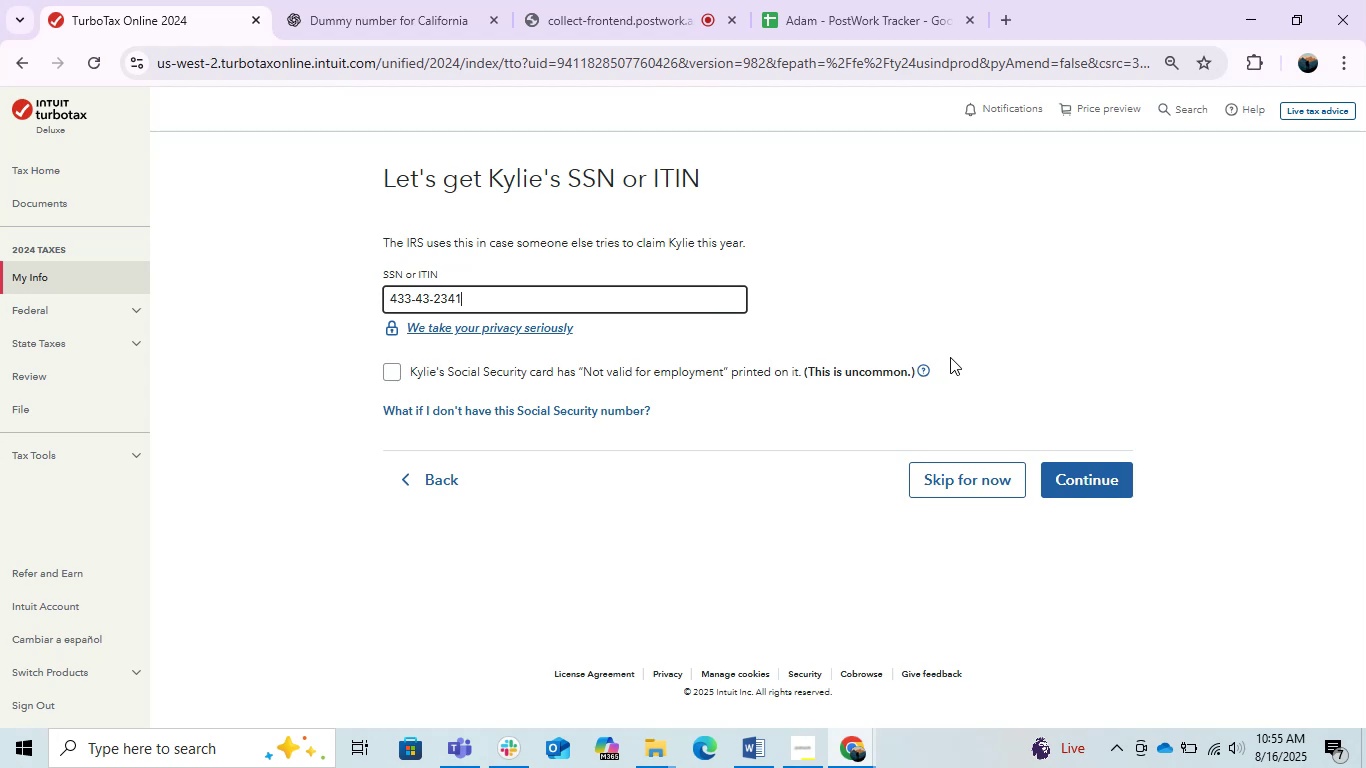 
left_click([950, 357])
 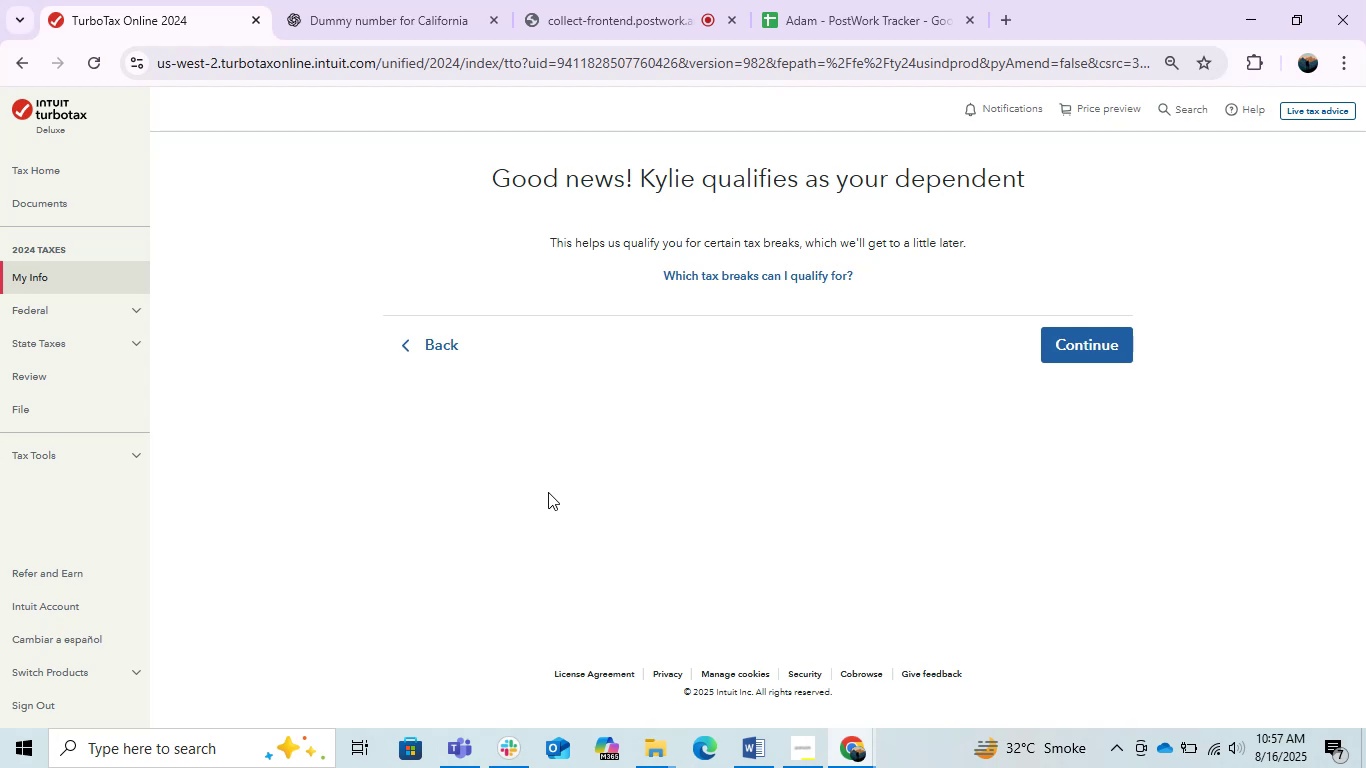 
wait(117.35)
 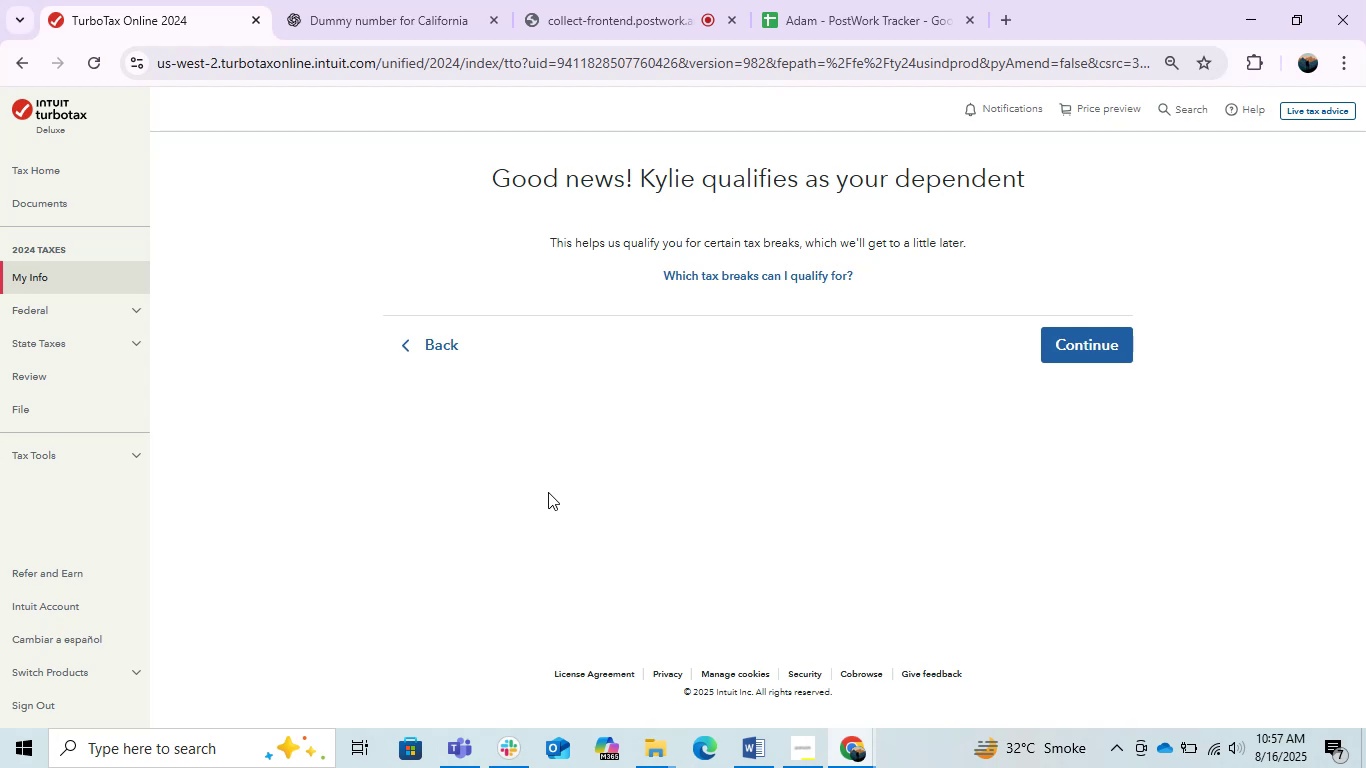 
left_click([1073, 348])
 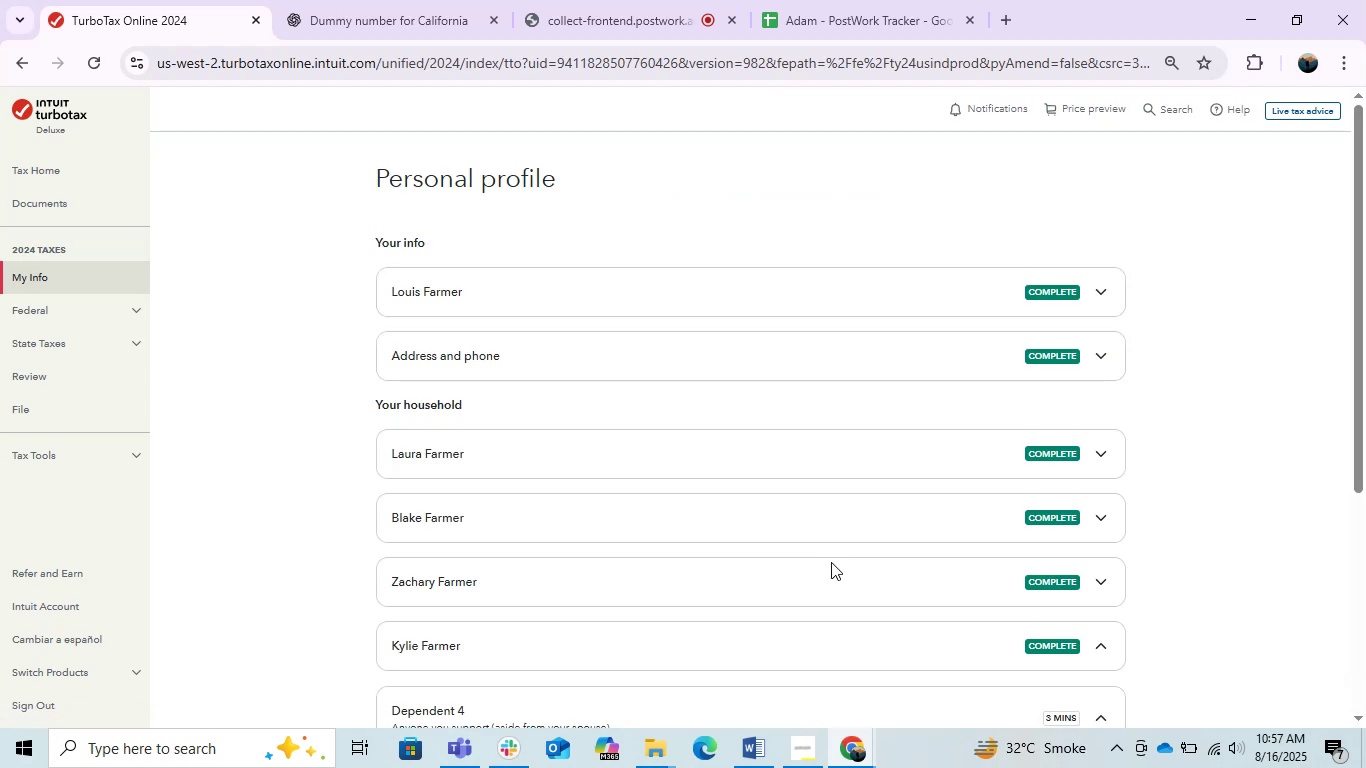 
scroll: coordinate [829, 546], scroll_direction: down, amount: 1.0
 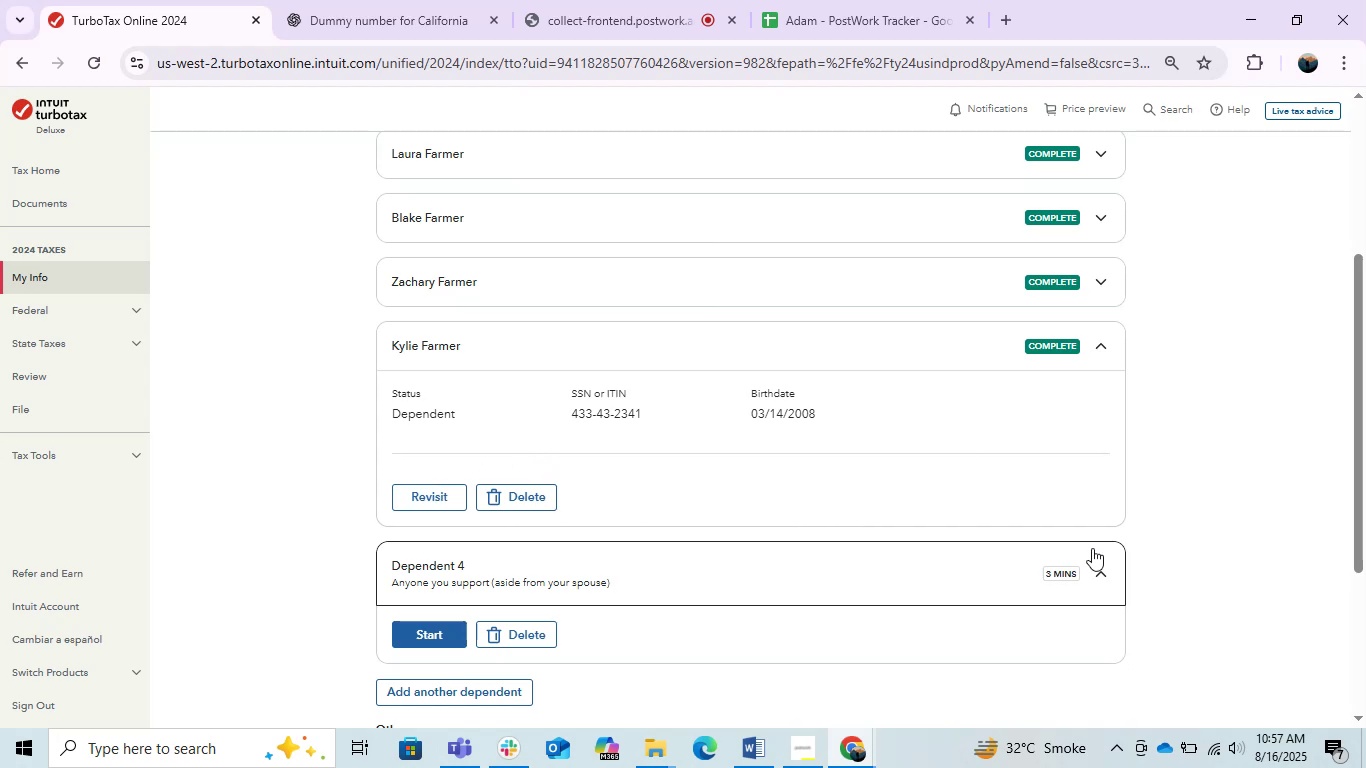 
left_click([1106, 566])
 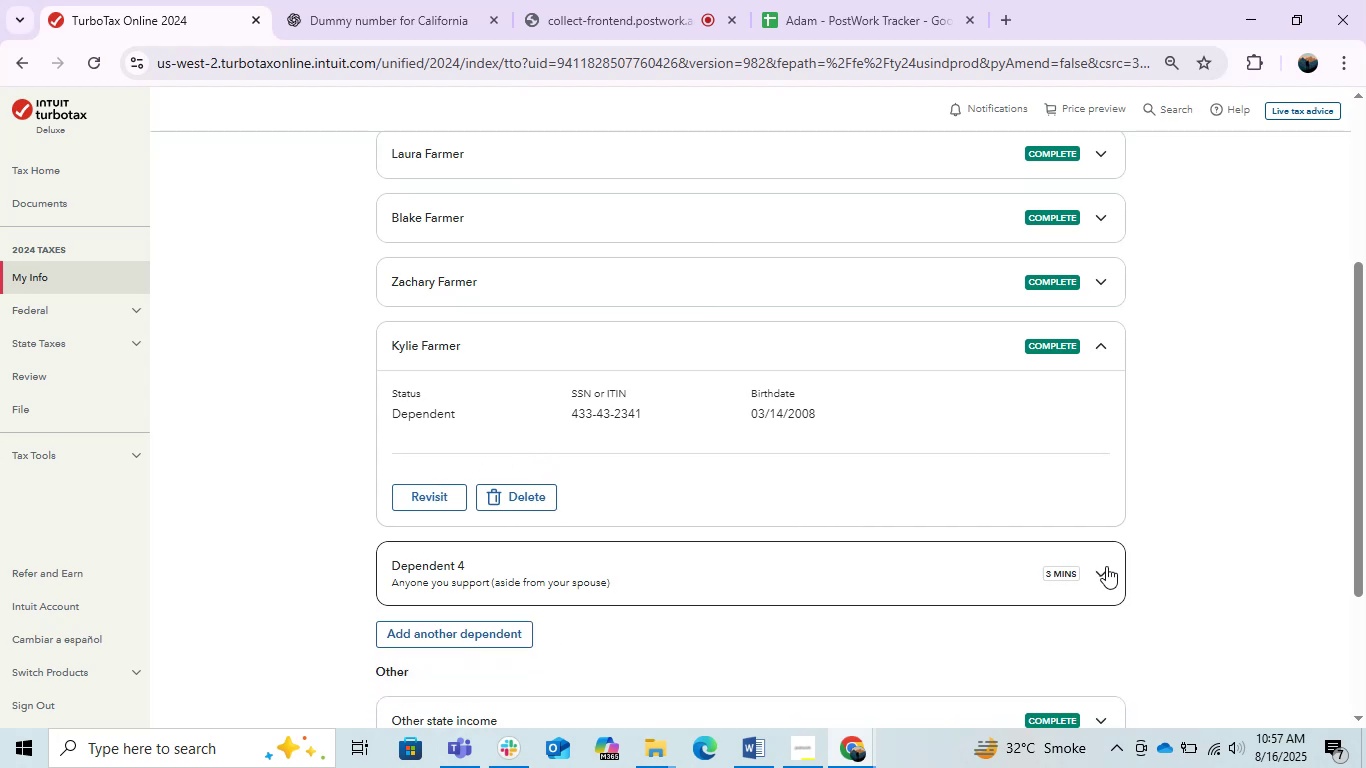 
left_click([1106, 566])
 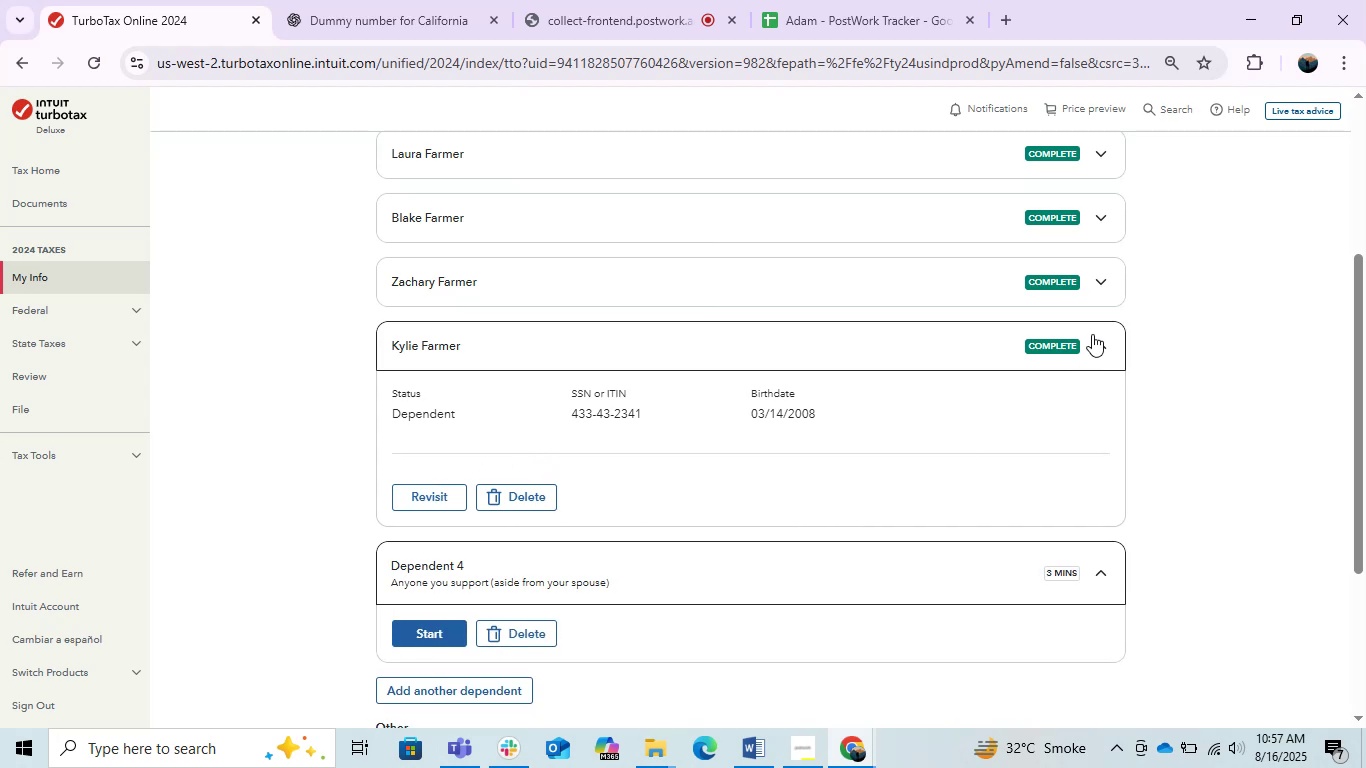 
left_click([1092, 334])
 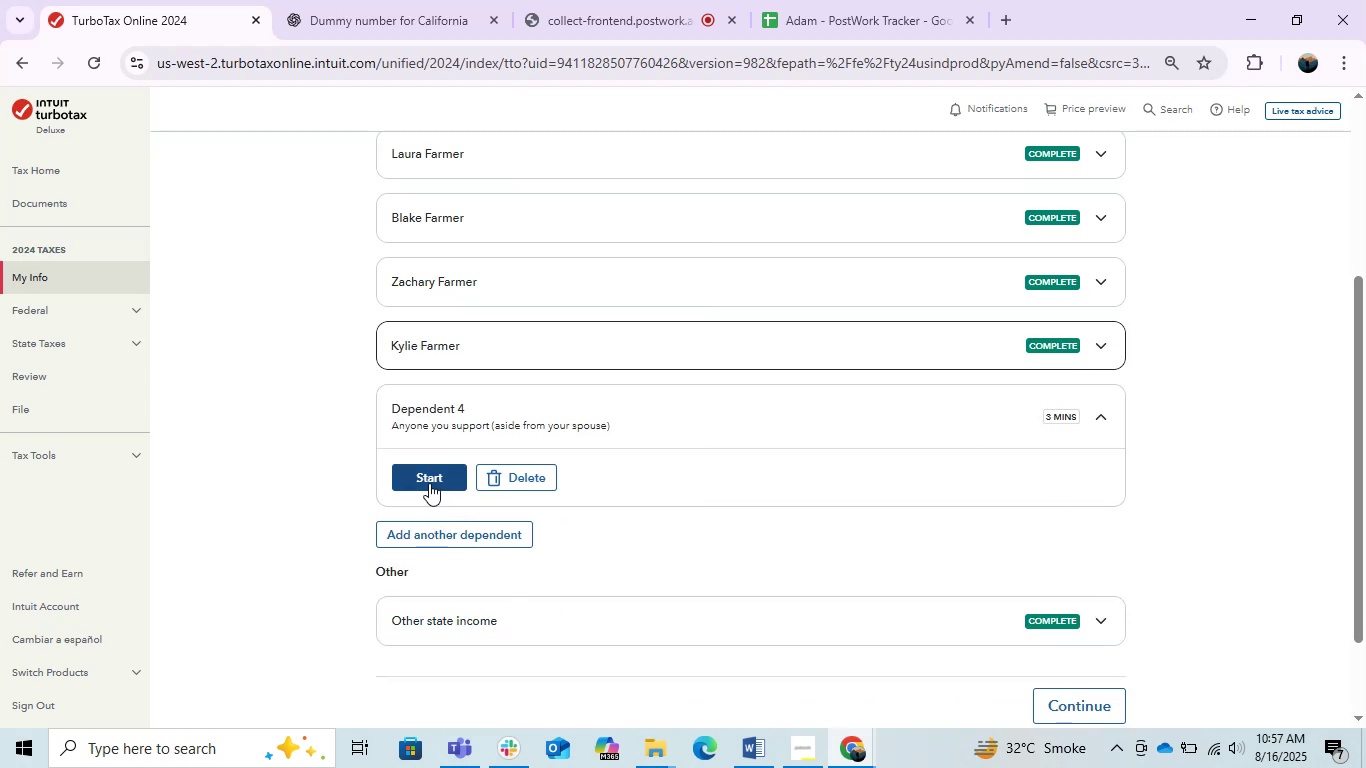 
left_click([429, 477])
 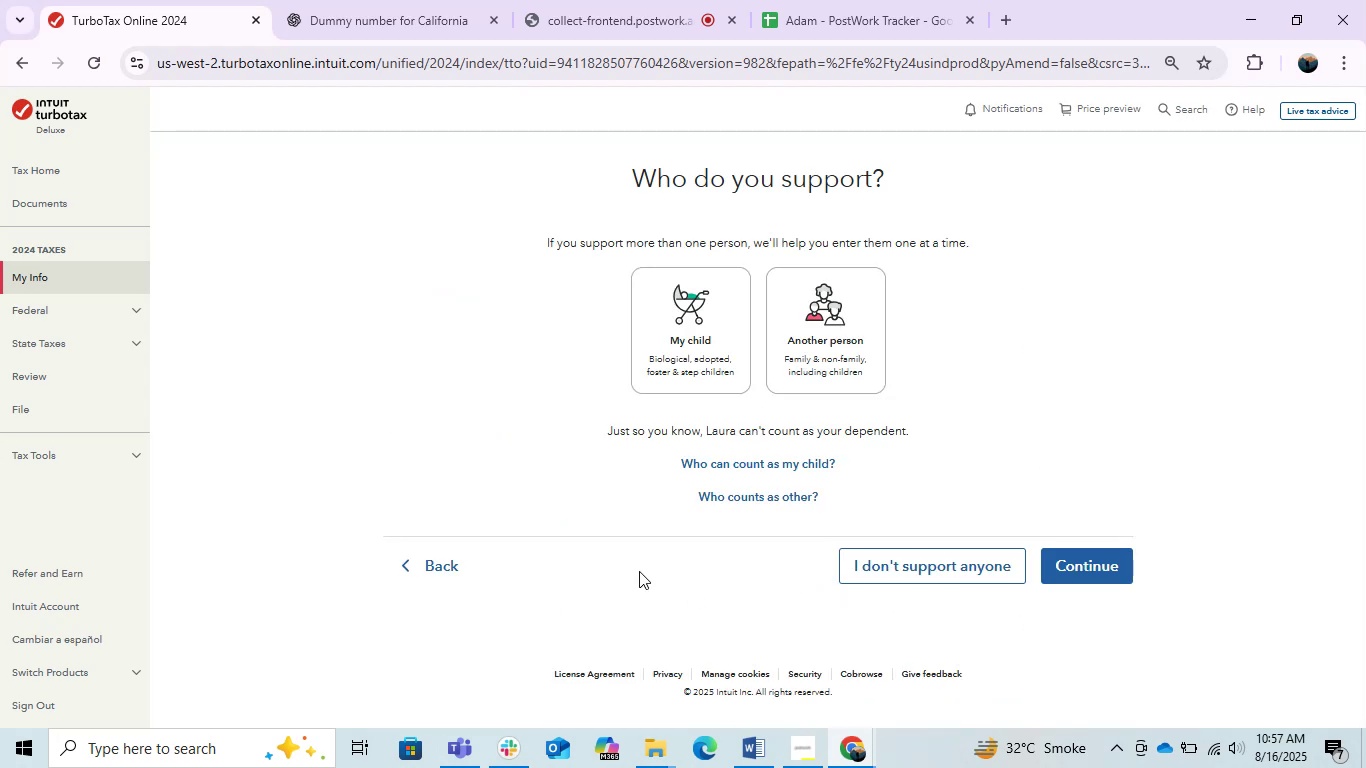 
left_click([679, 358])
 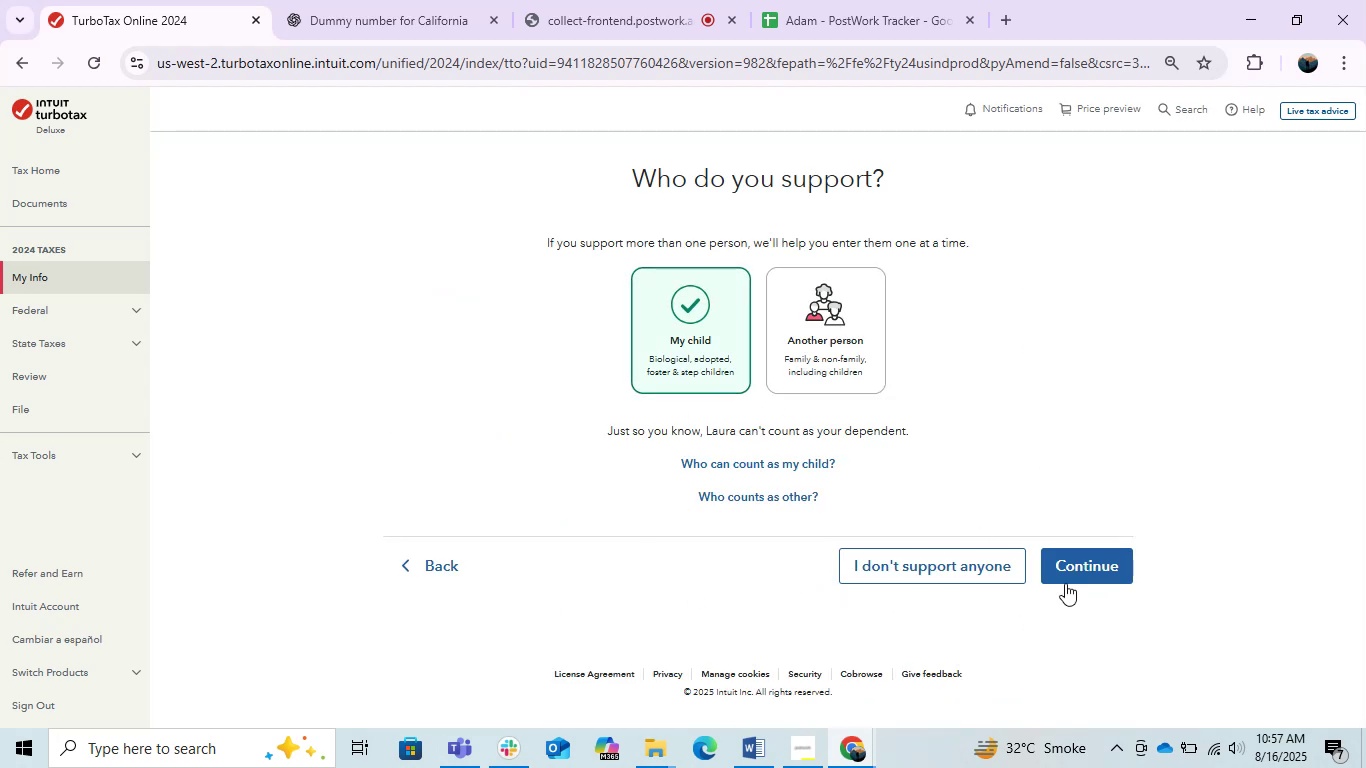 
left_click([1070, 565])
 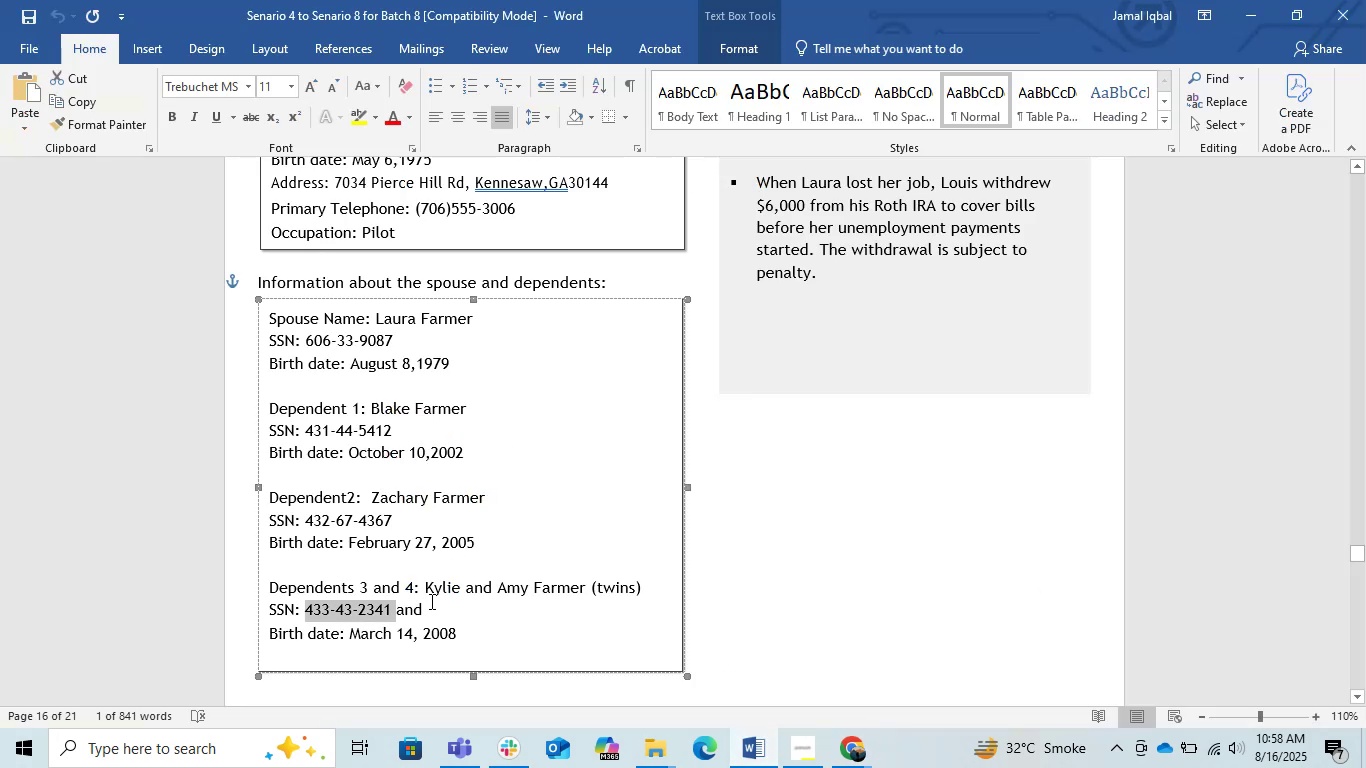 
wait(6.54)
 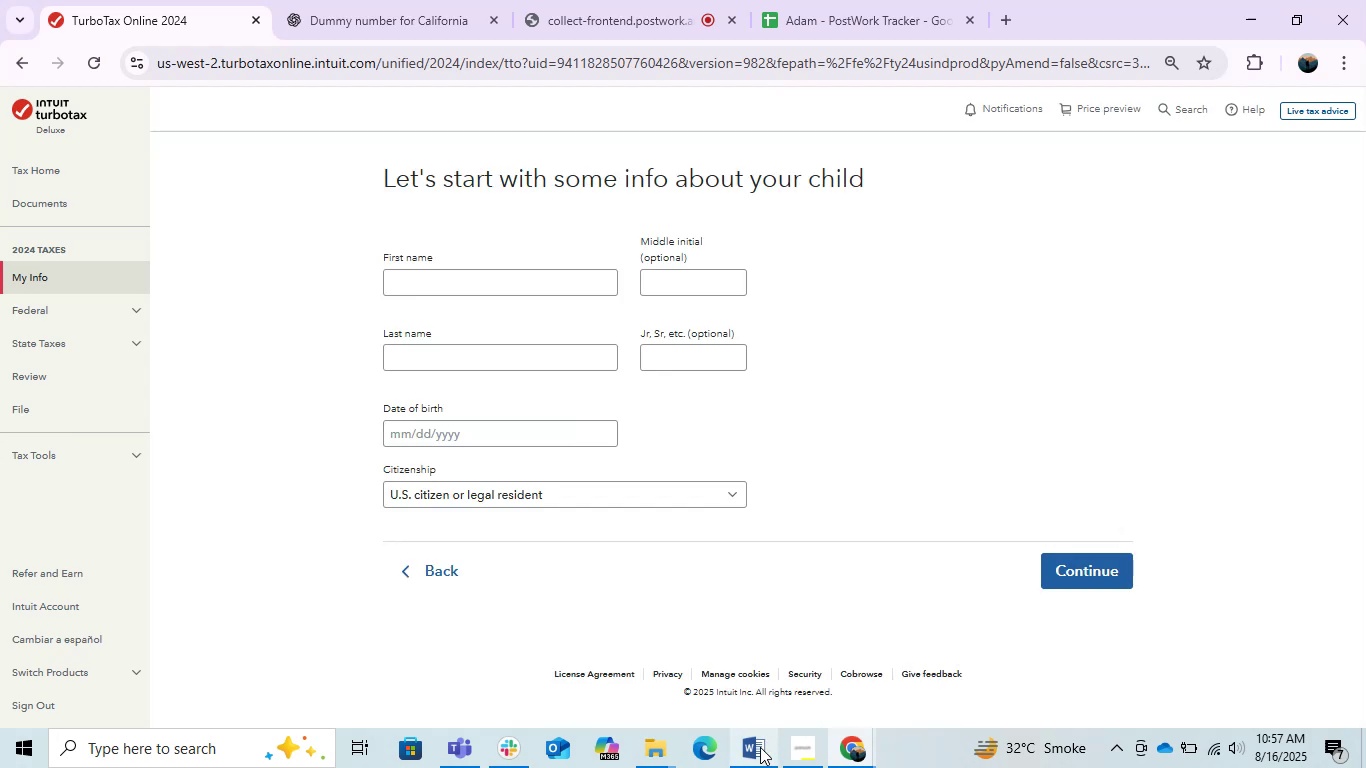 
left_click_drag(start_coordinate=[579, 594], to_coordinate=[540, 595])
 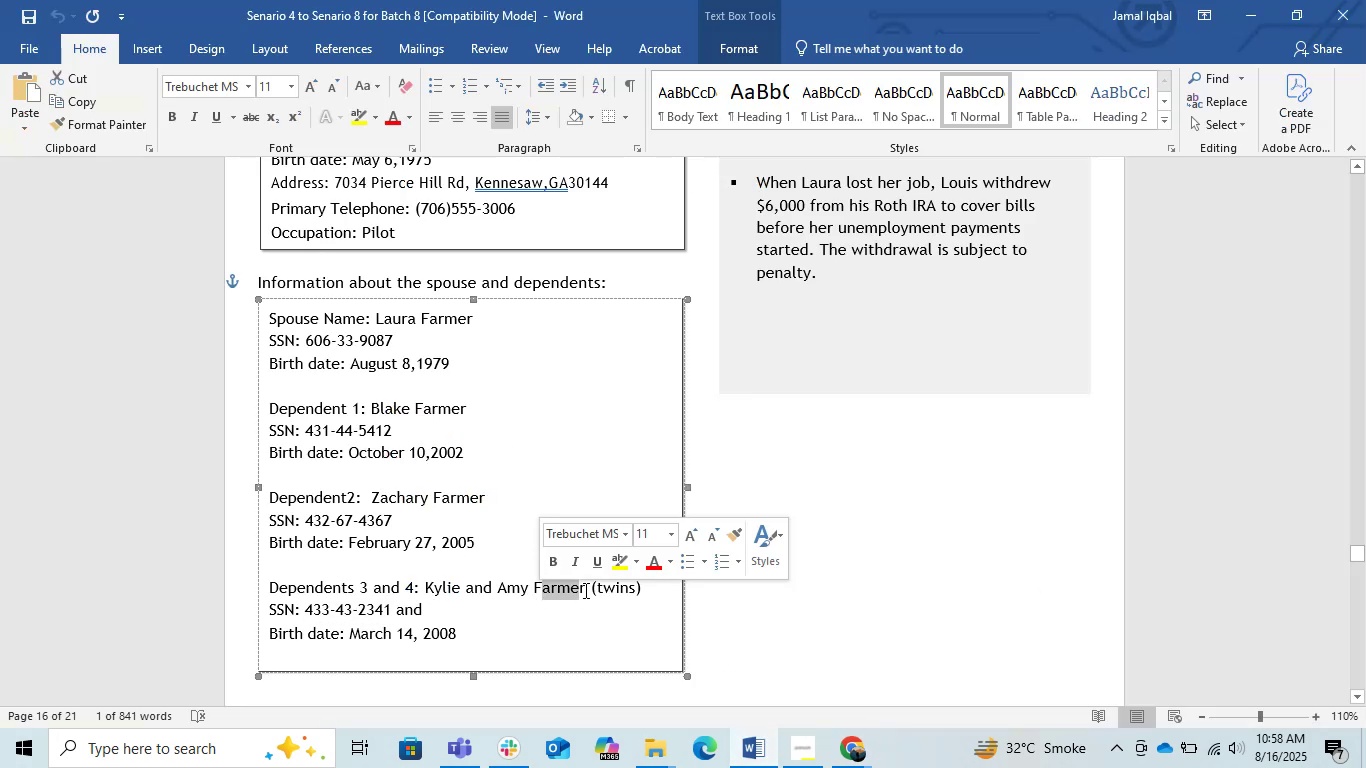 
left_click_drag(start_coordinate=[584, 590], to_coordinate=[497, 583])
 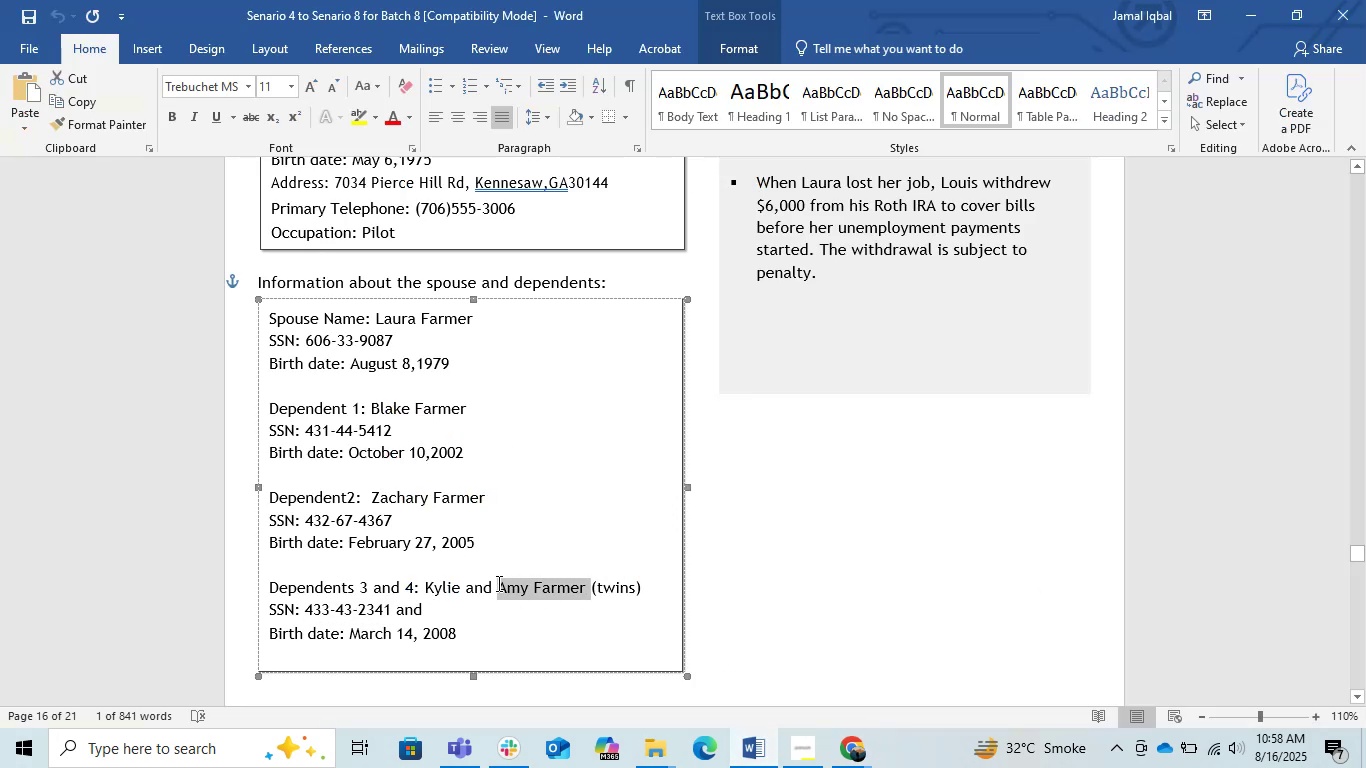 
key(Control+C)
 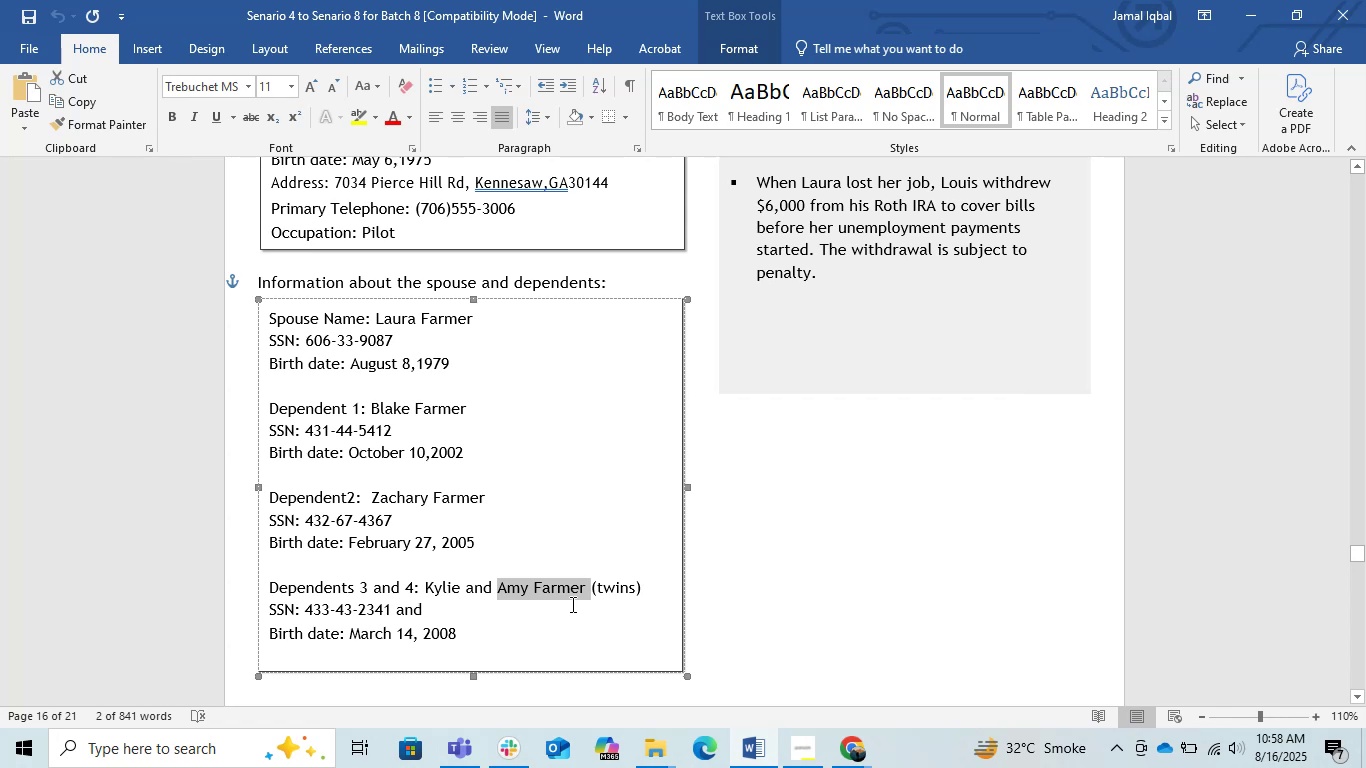 
key(Alt+Tab)
 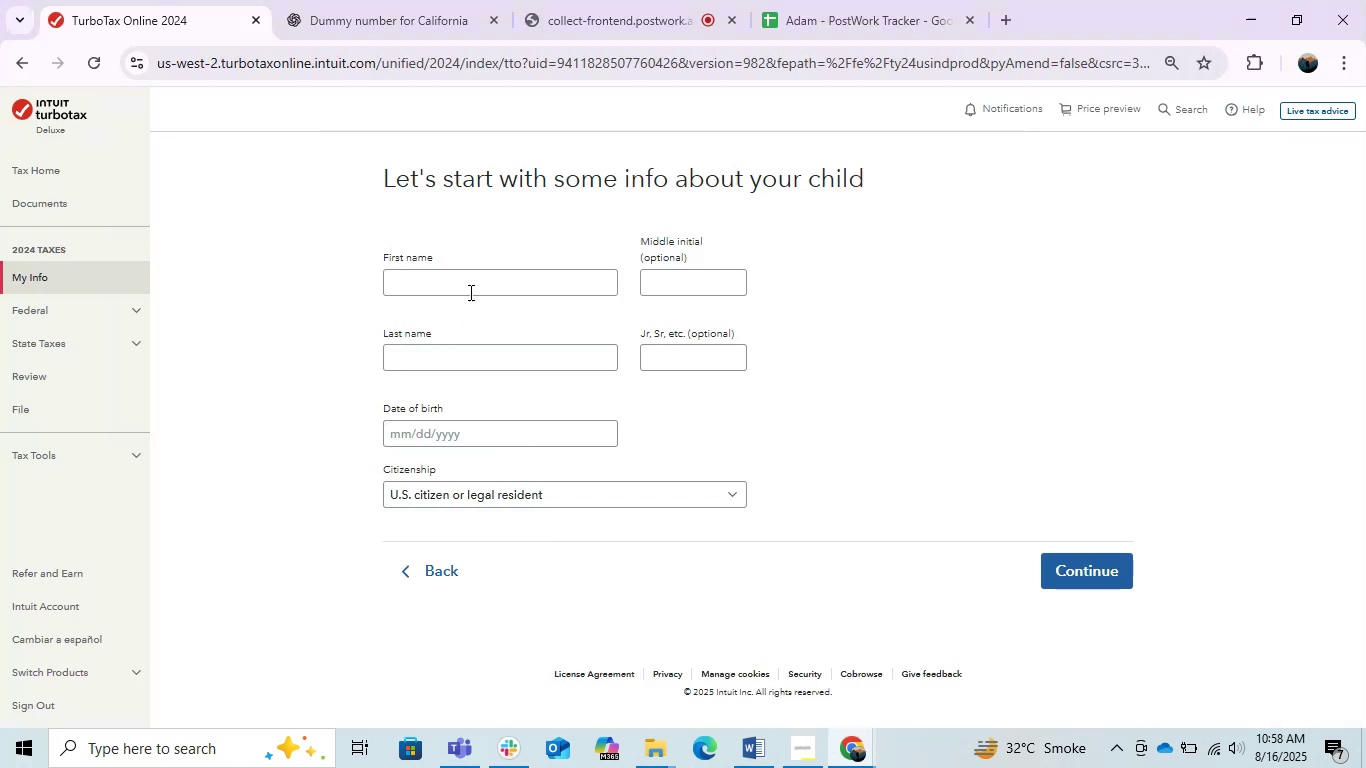 
left_click([472, 281])
 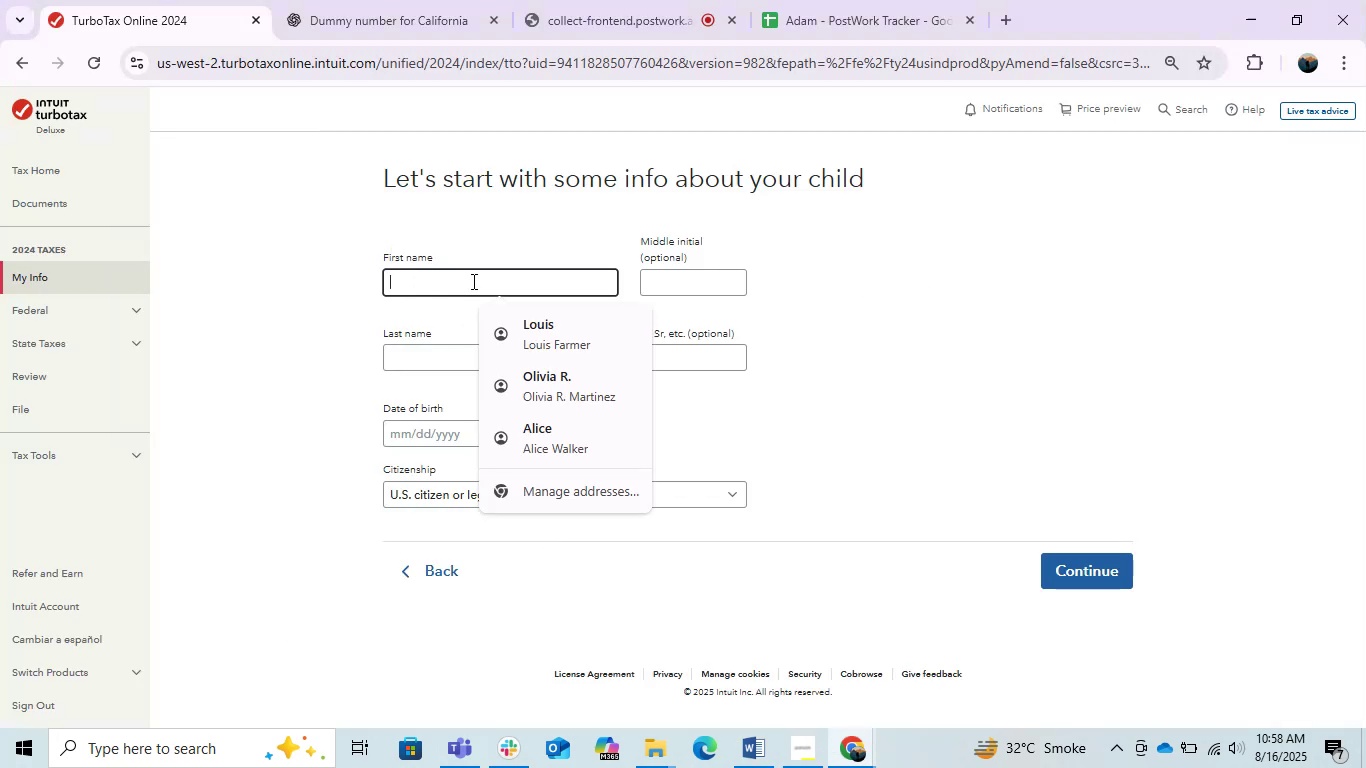 
key(Control+V)
 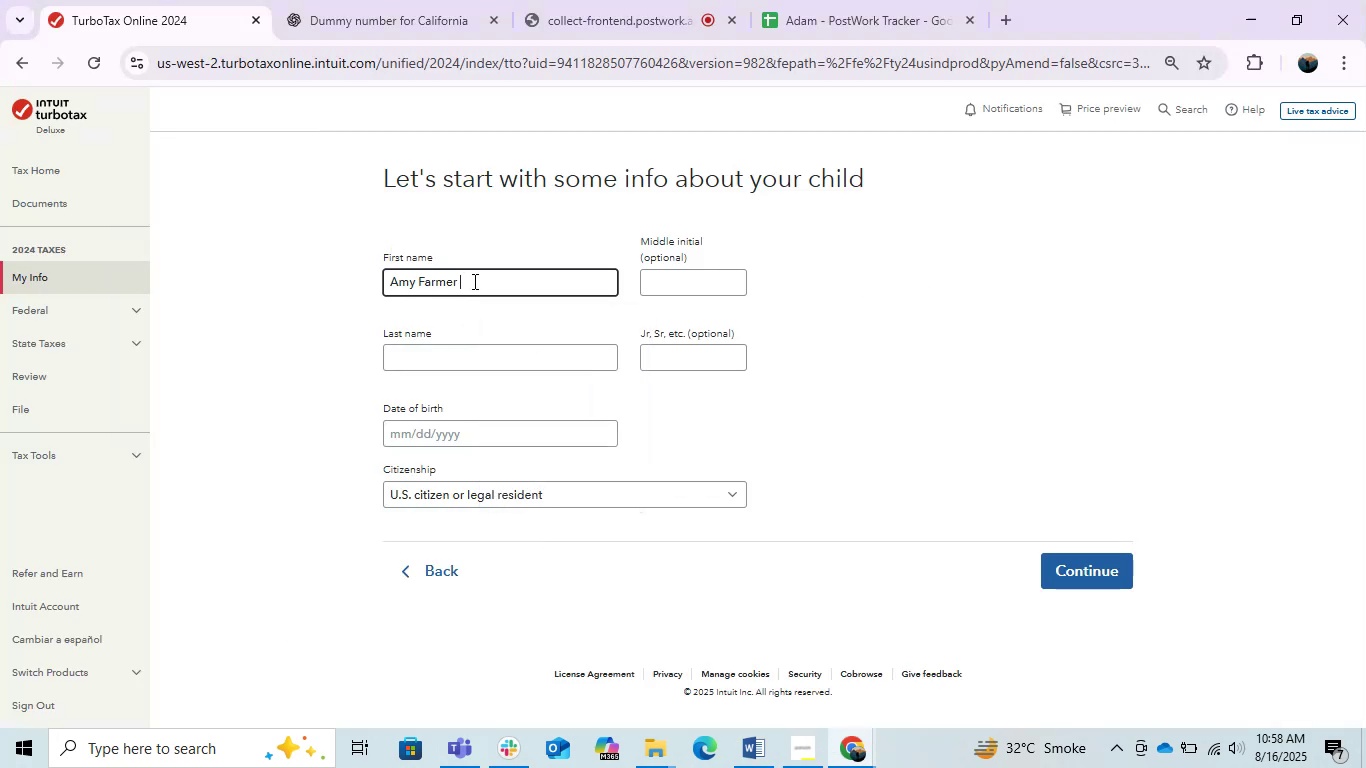 
left_click_drag(start_coordinate=[473, 281], to_coordinate=[418, 284])
 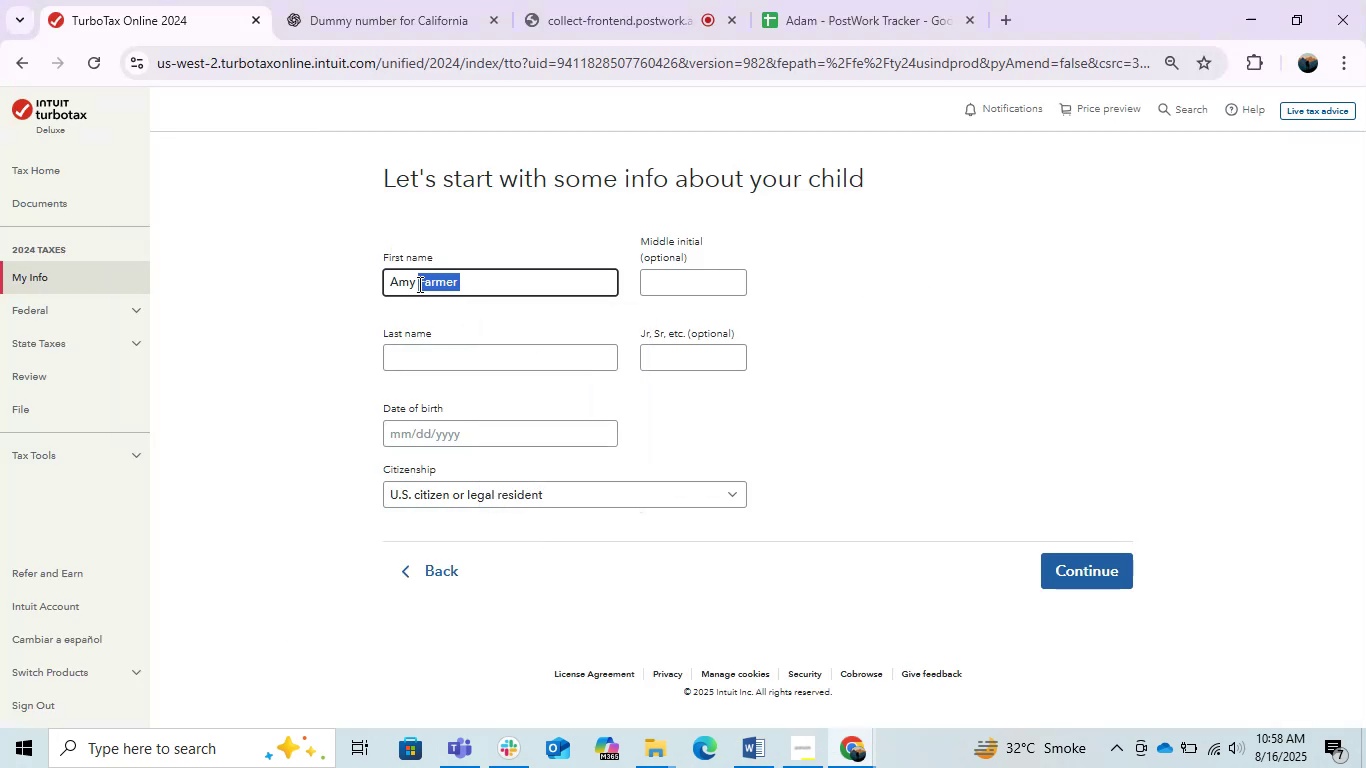 
key(Control+X)
 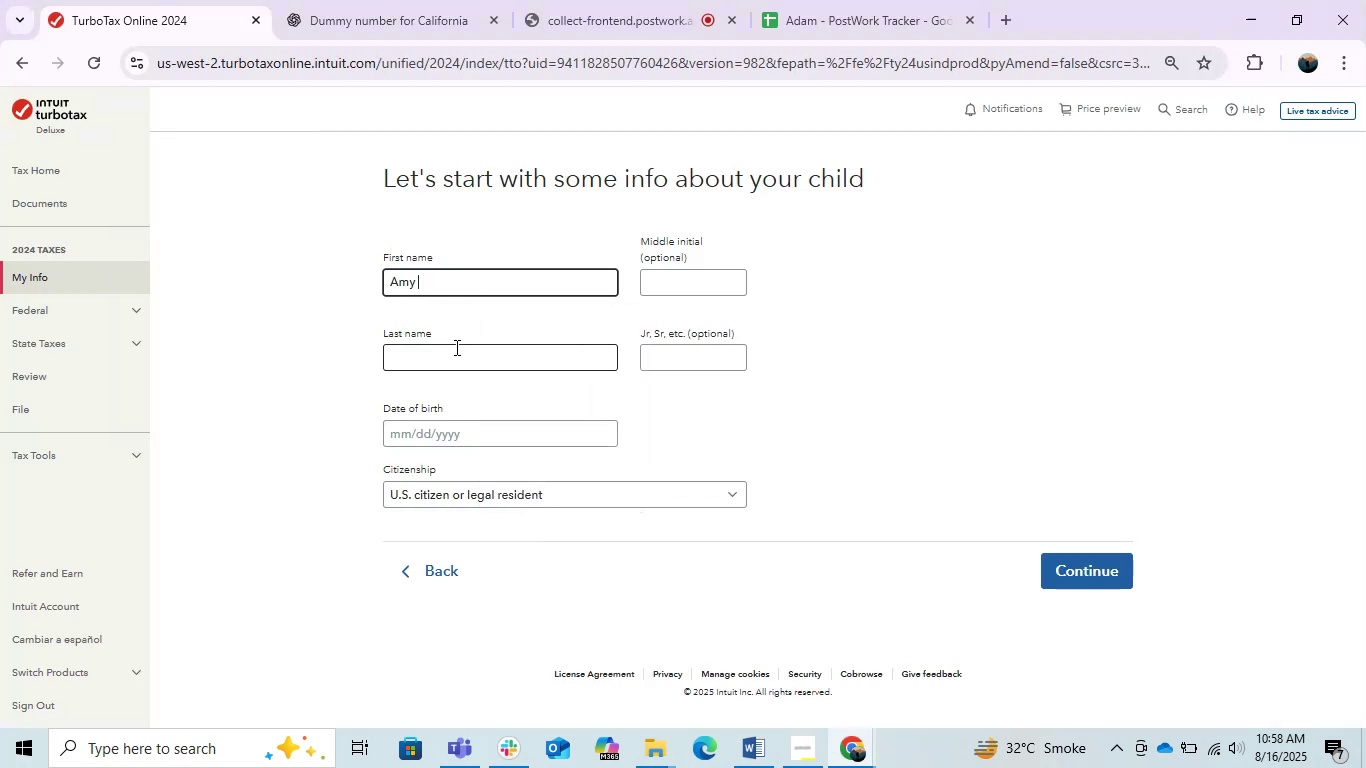 
left_click([455, 347])
 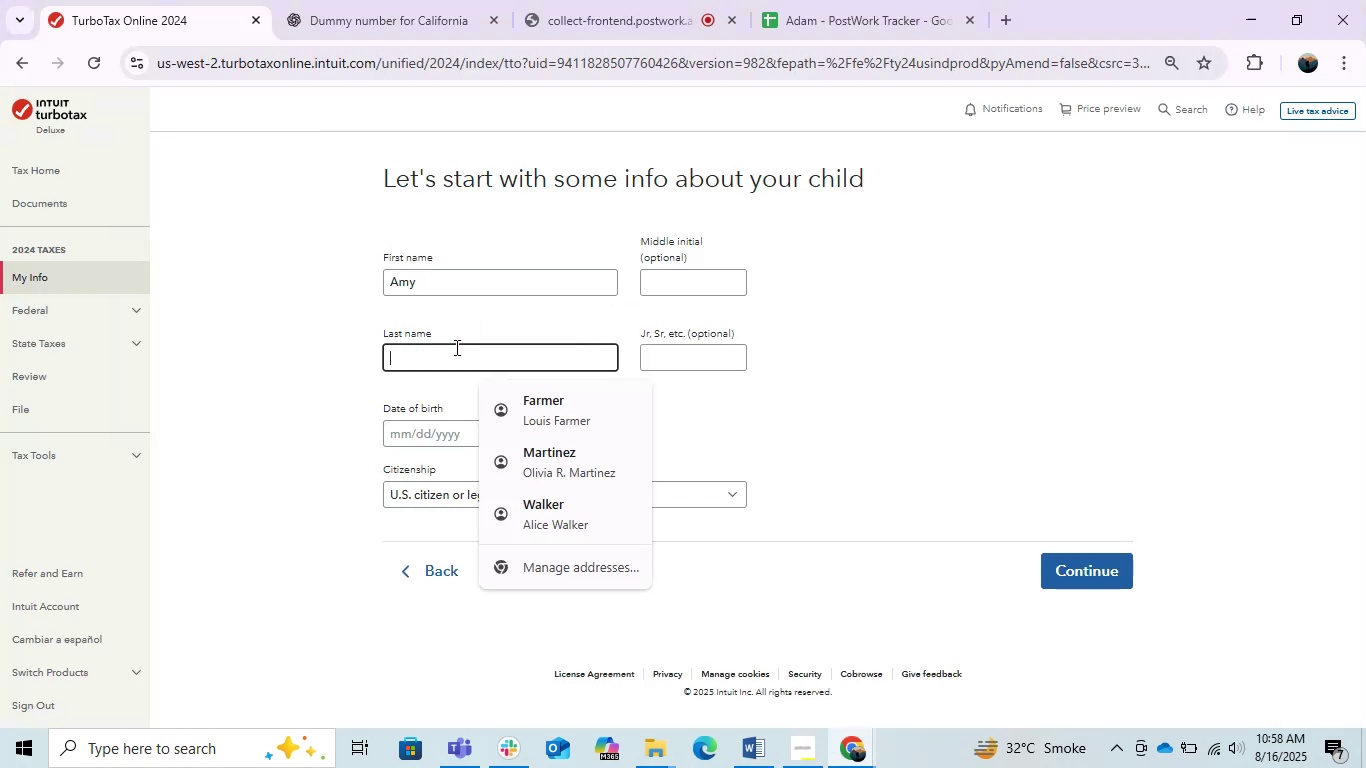 
key(Control+V)
 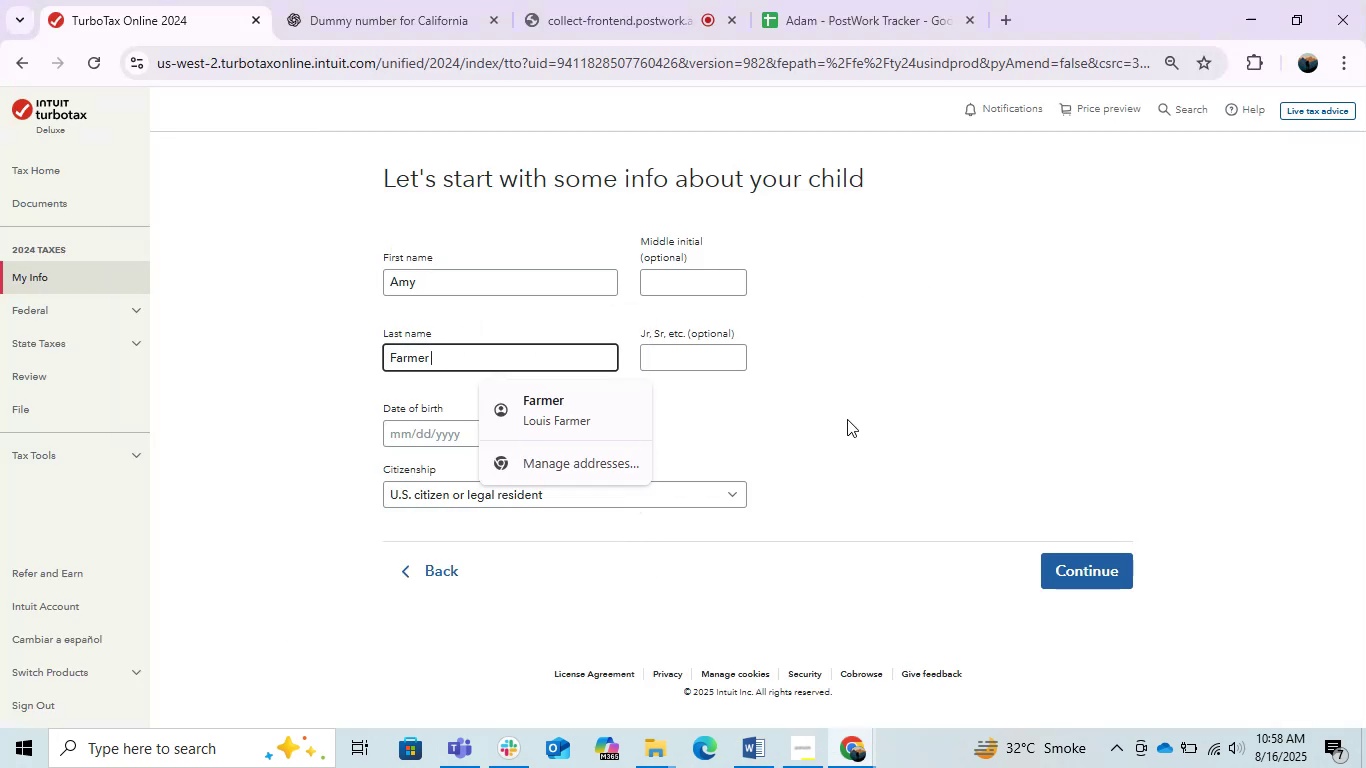 
left_click([847, 418])
 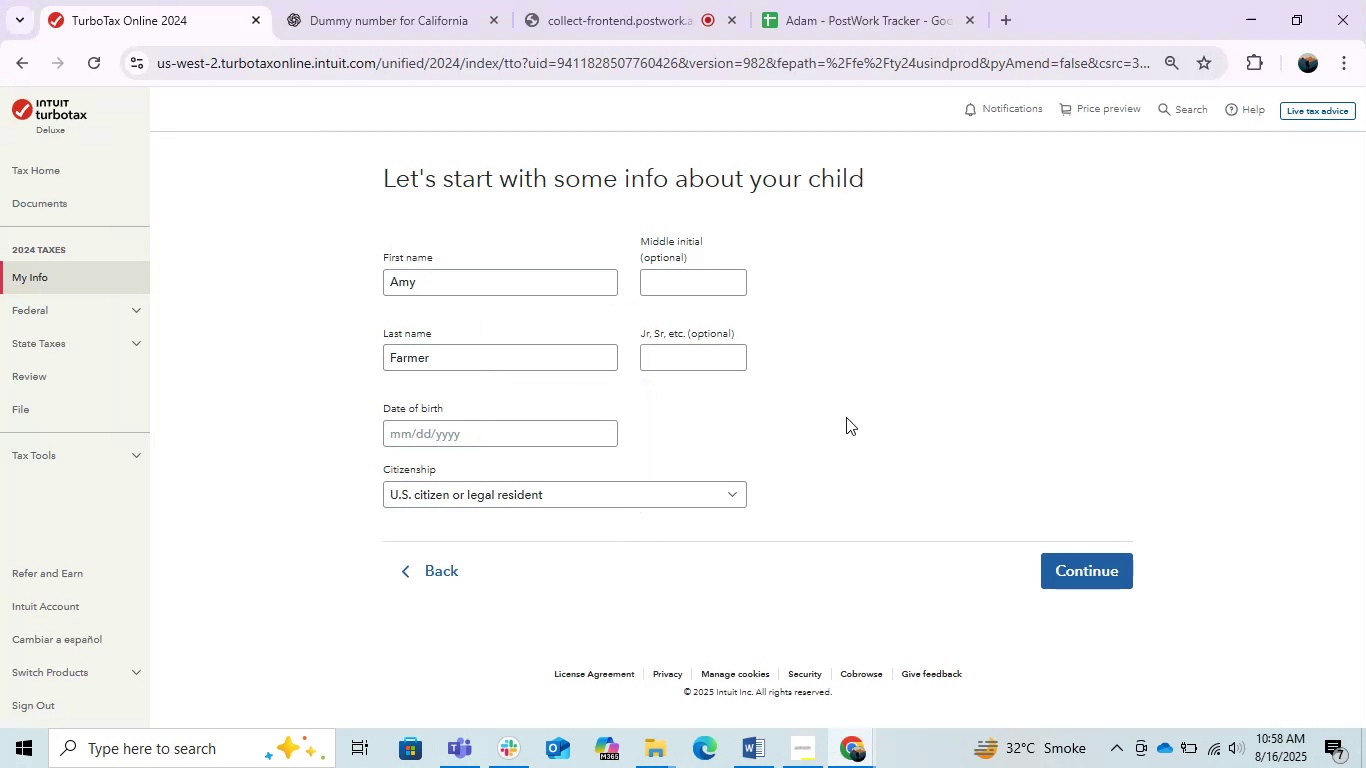 
key(Alt+AltLeft)
 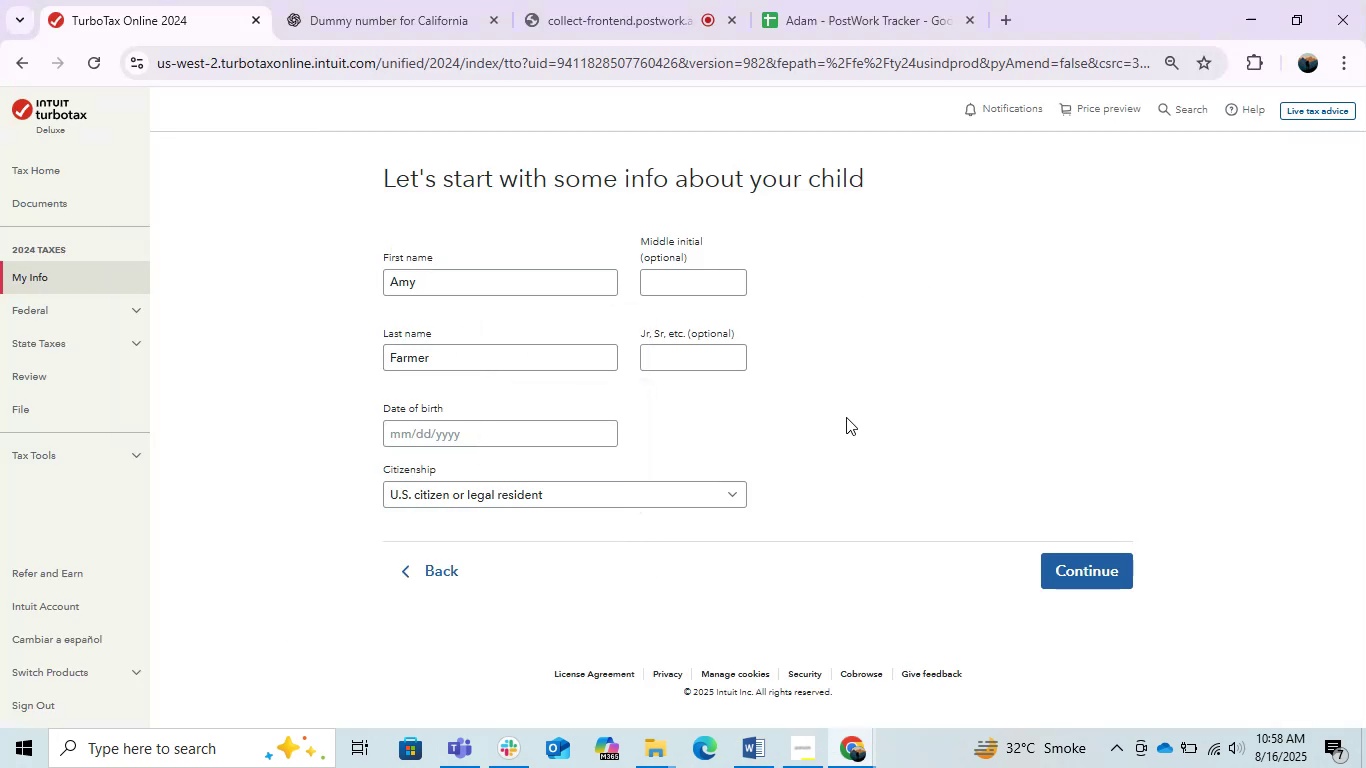 
key(Alt+Tab)
 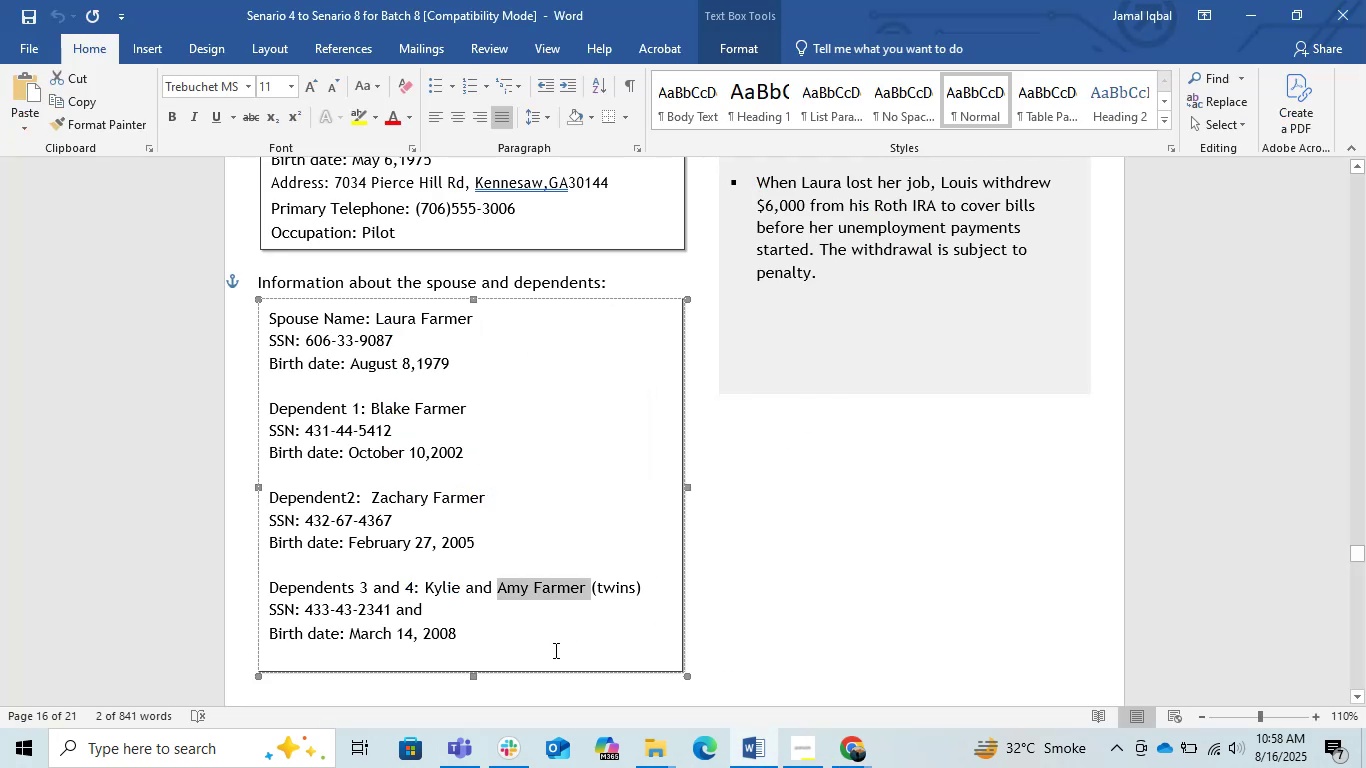 
key(Alt+AltLeft)
 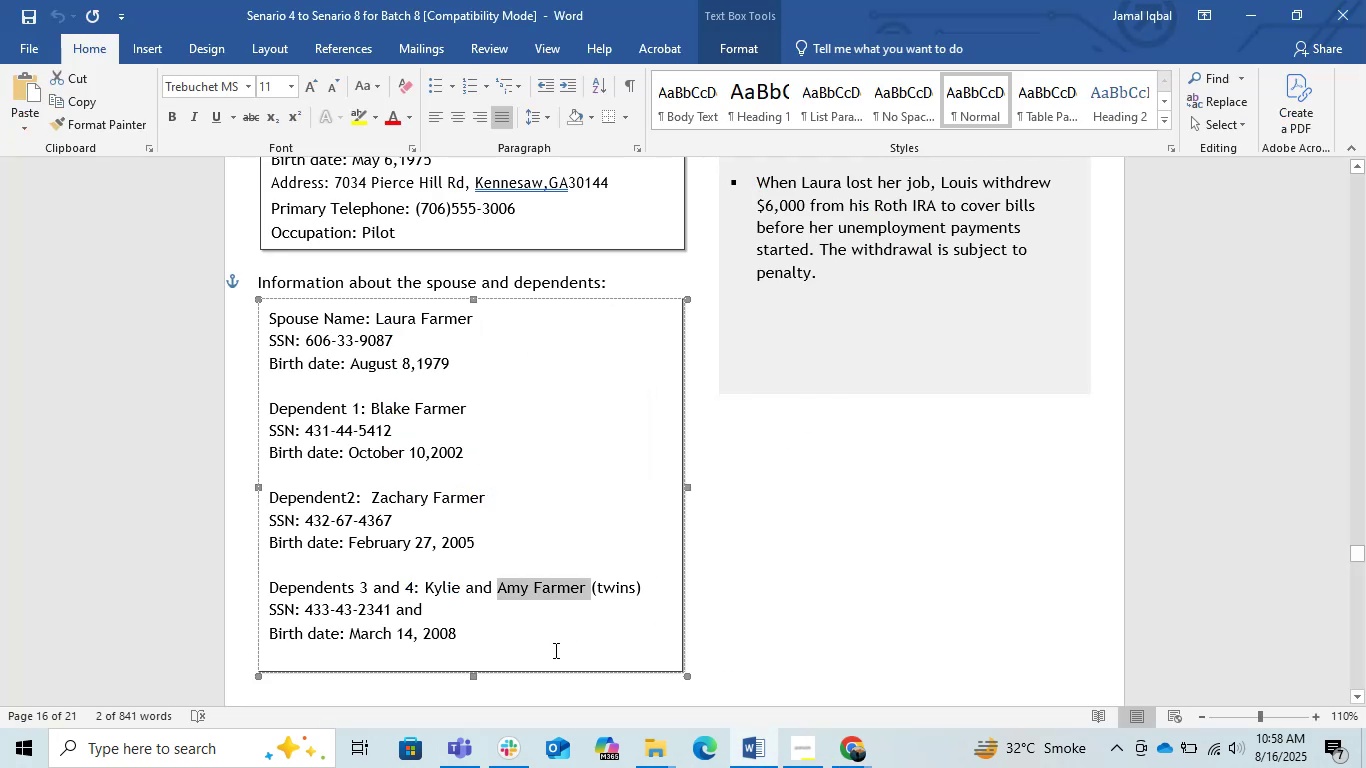 
key(Alt+Tab)
 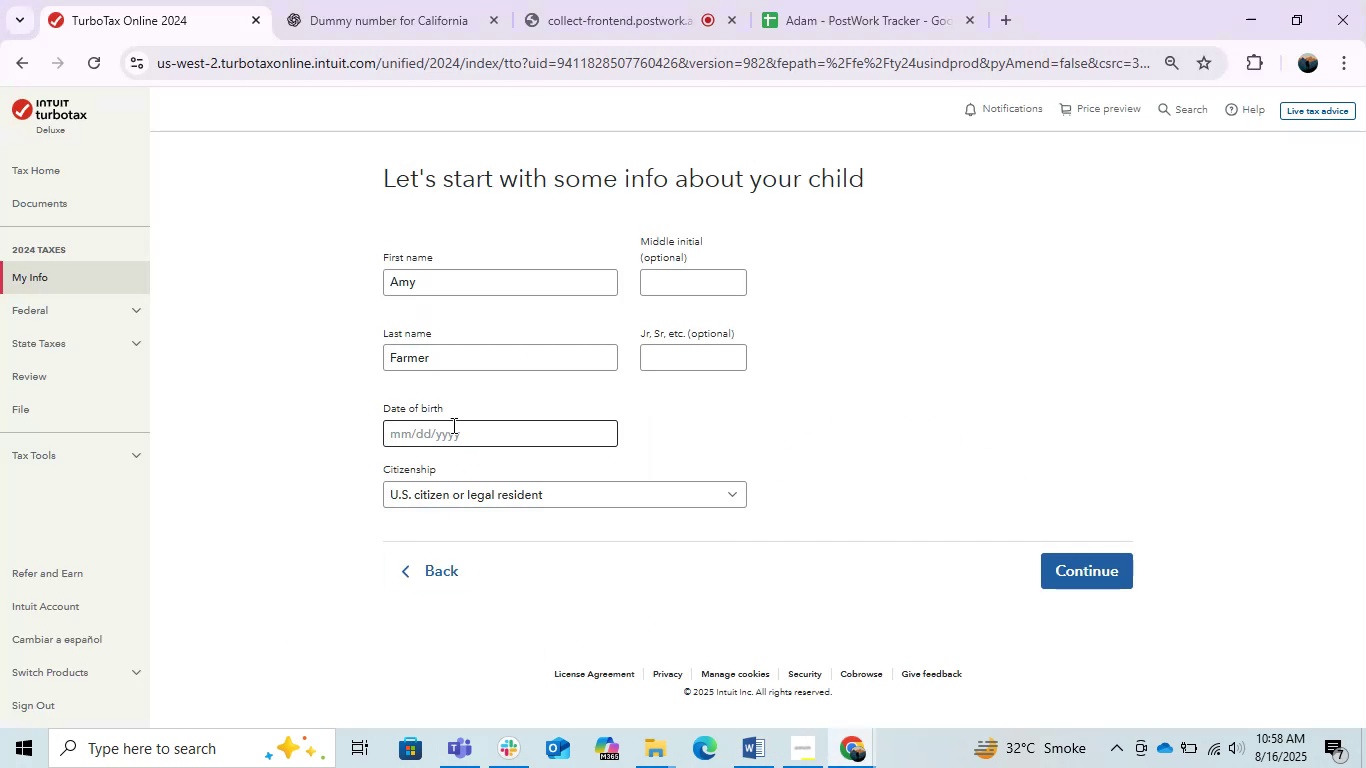 
left_click([453, 419])
 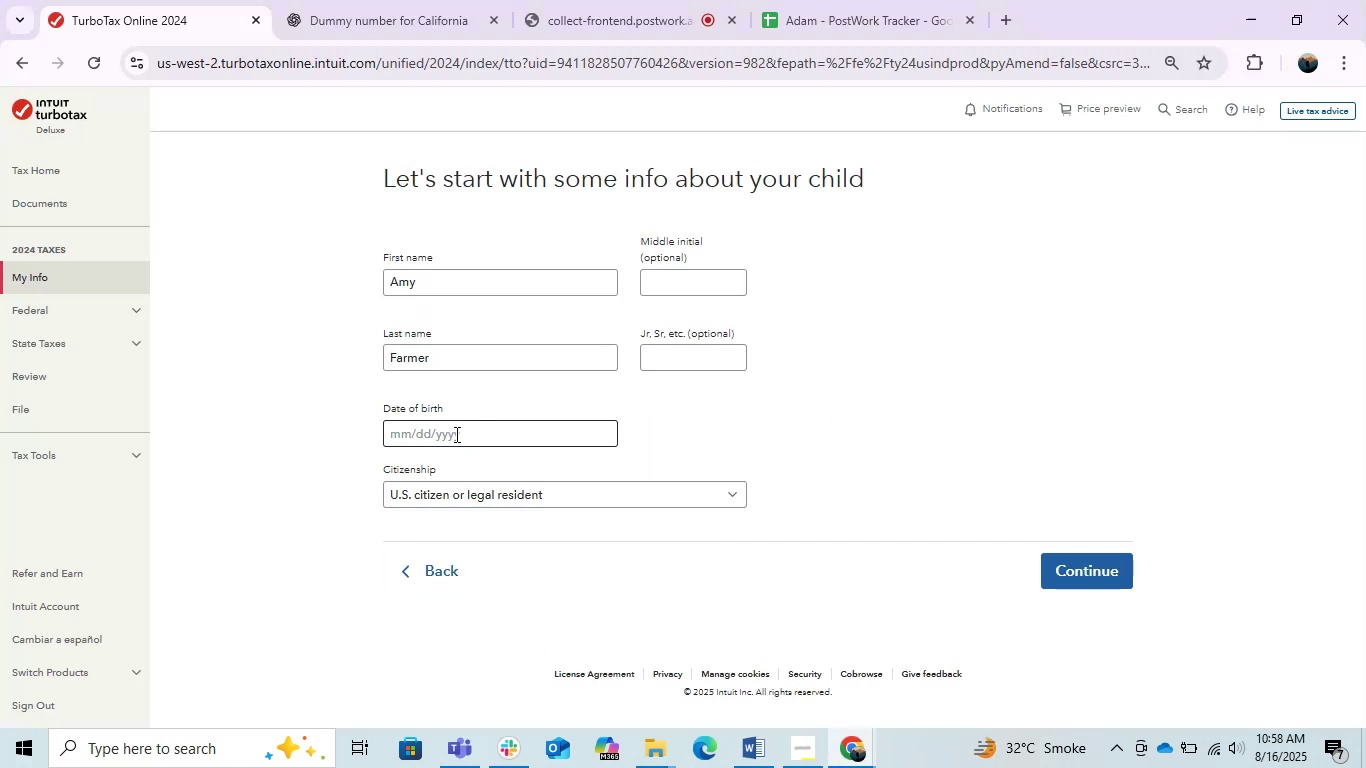 
double_click([455, 434])
 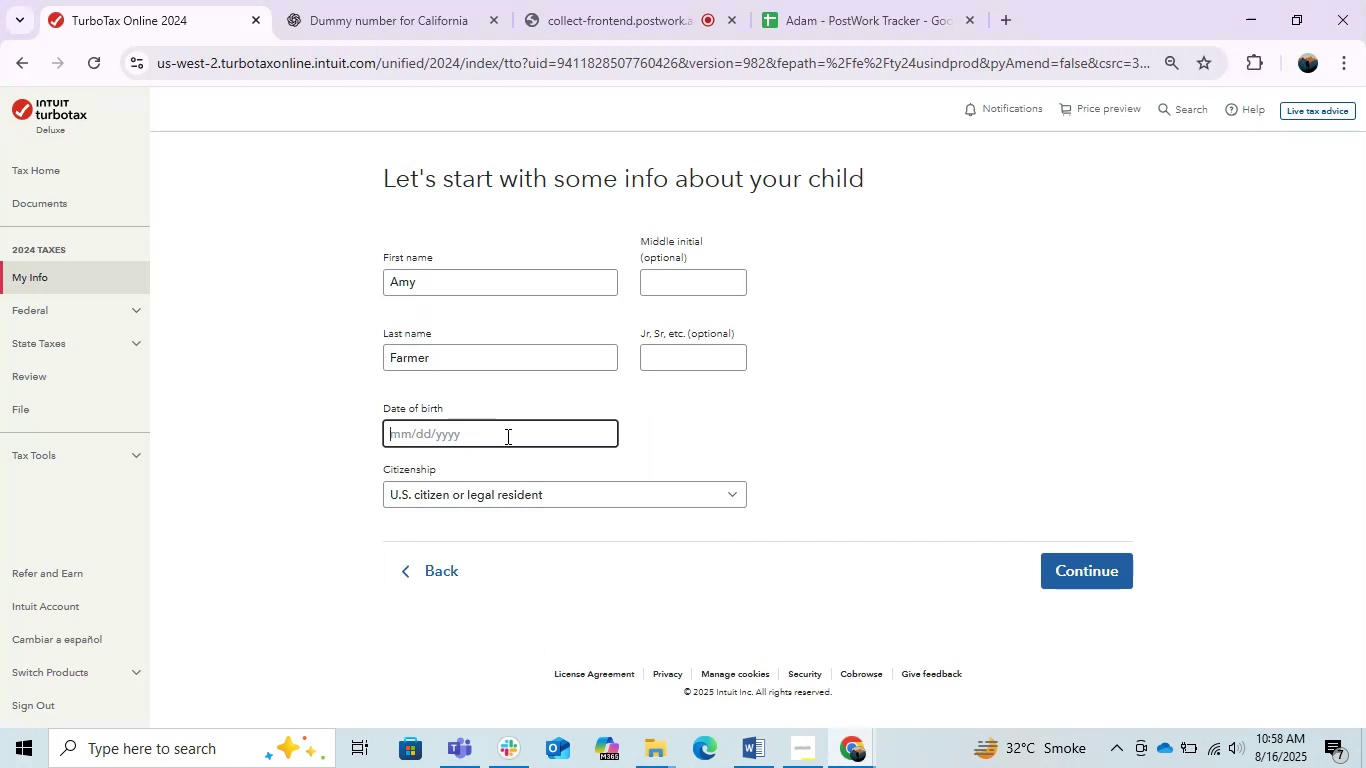 
key(Numpad3)
 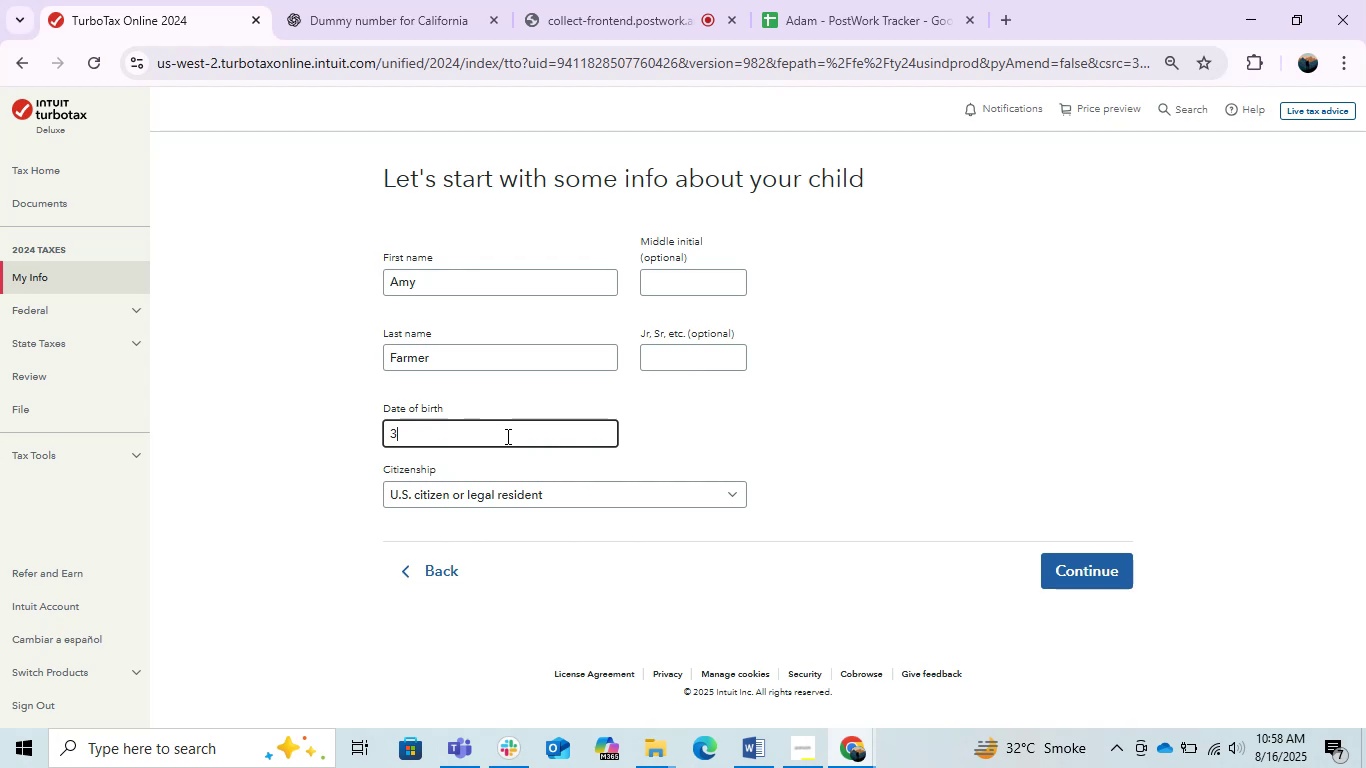 
key(NumpadDivide)
 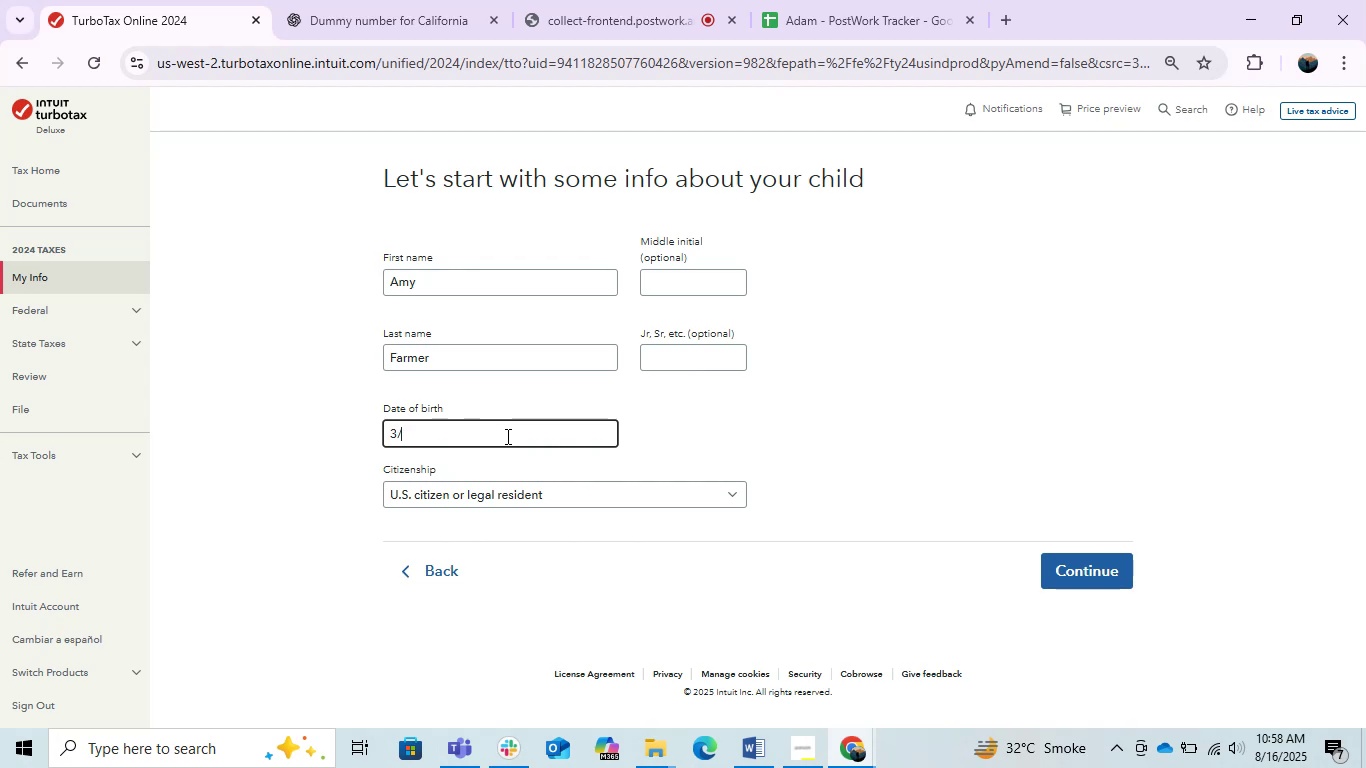 
key(Numpad1)
 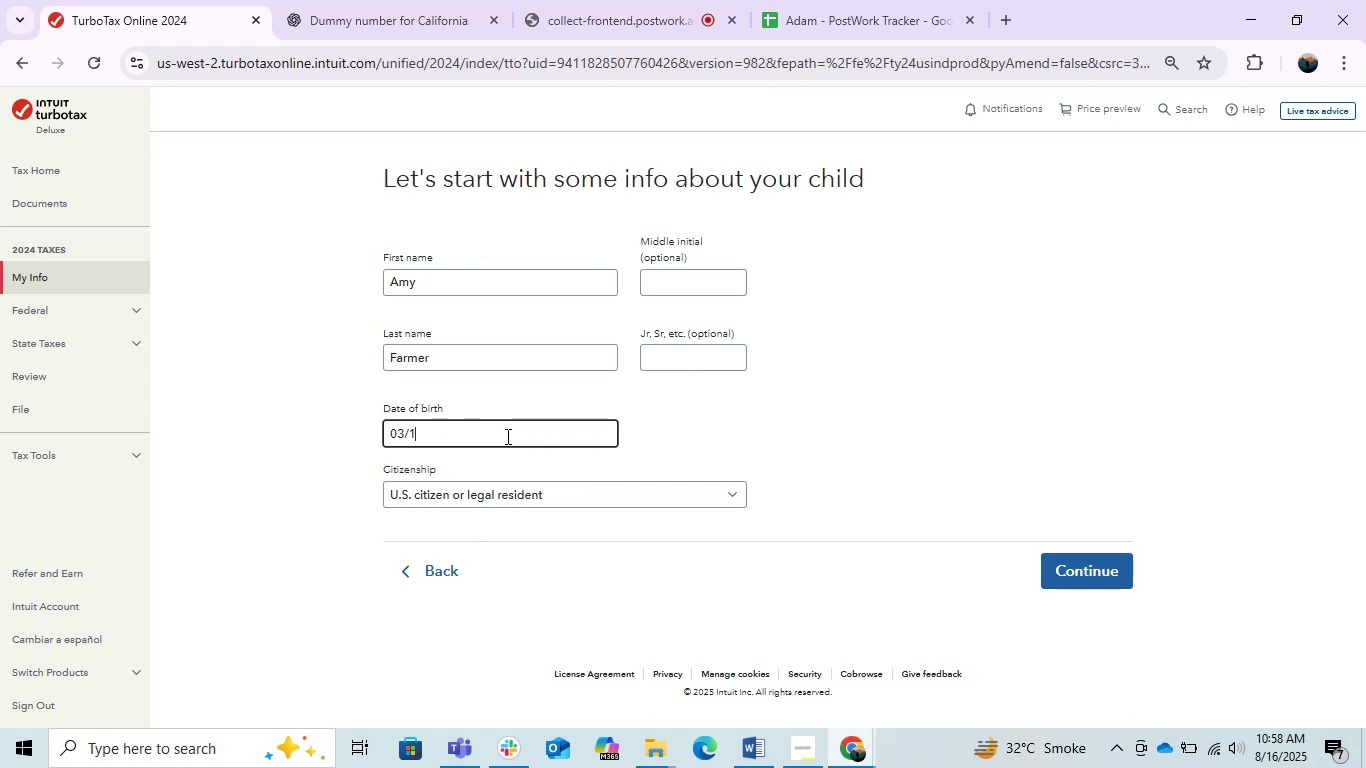 
key(Numpad4)
 